 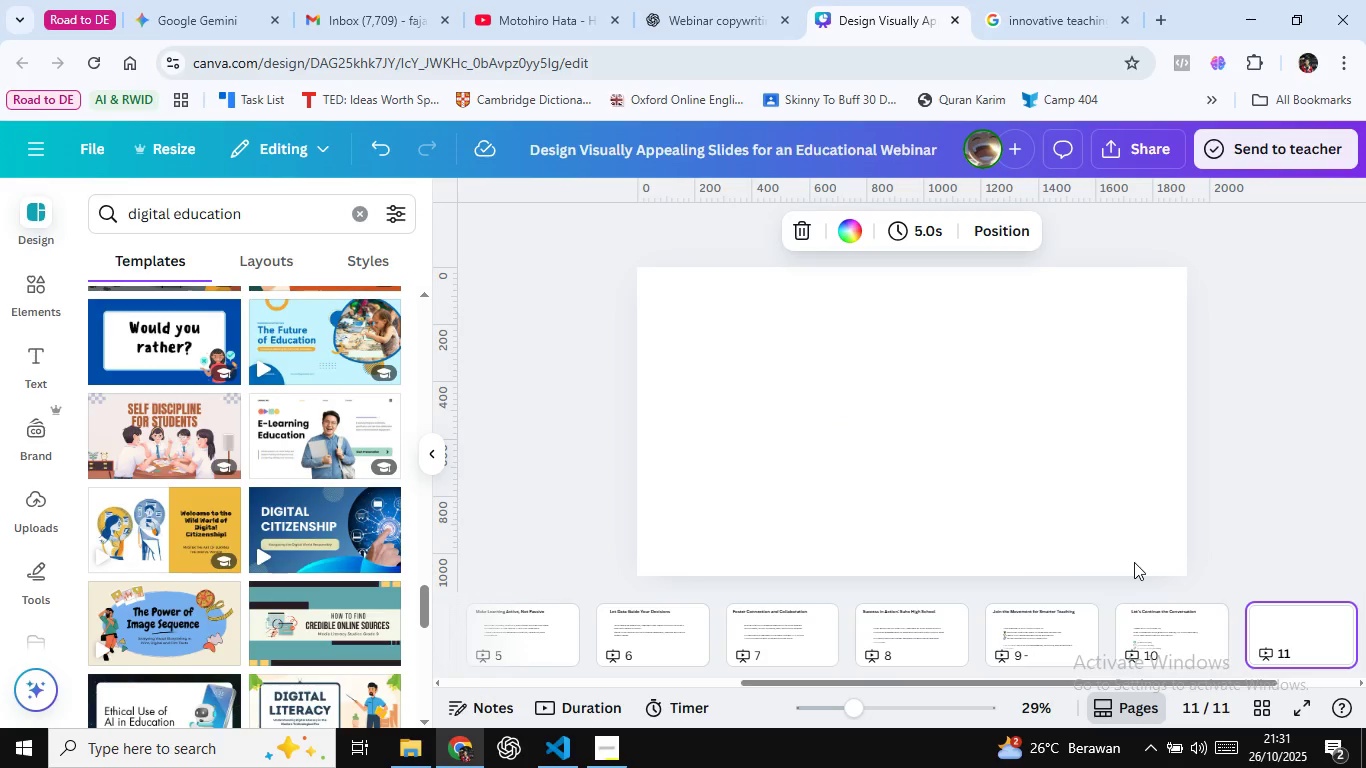 
left_click([1182, 633])
 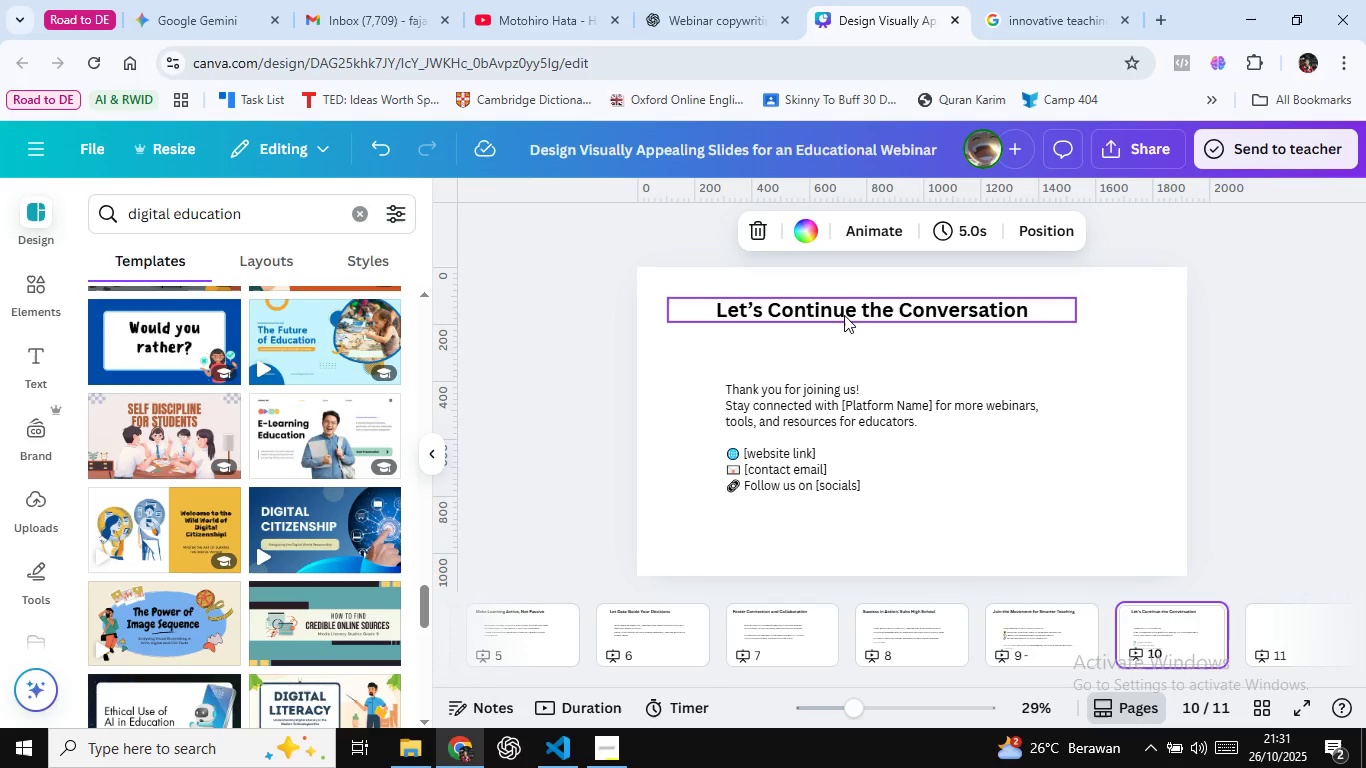 
left_click([844, 315])
 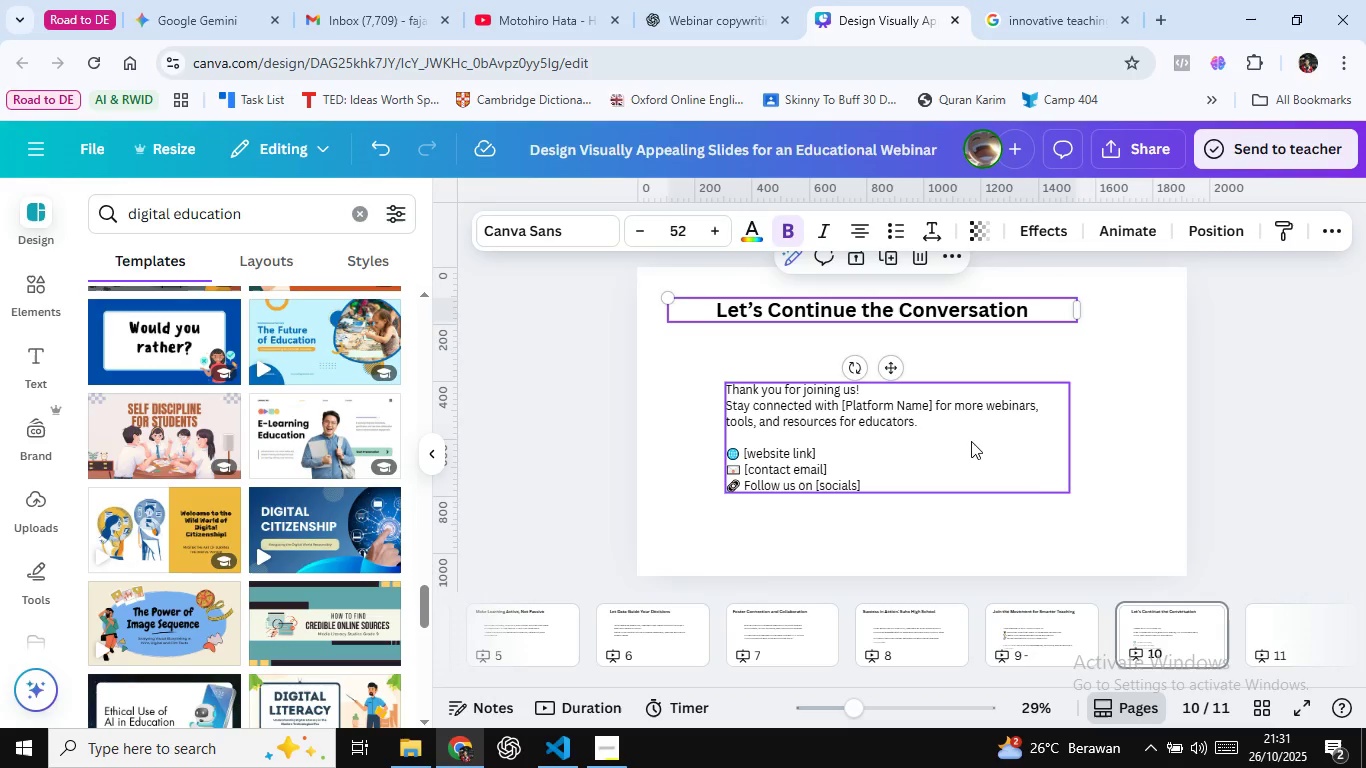 
key(Control+C)
 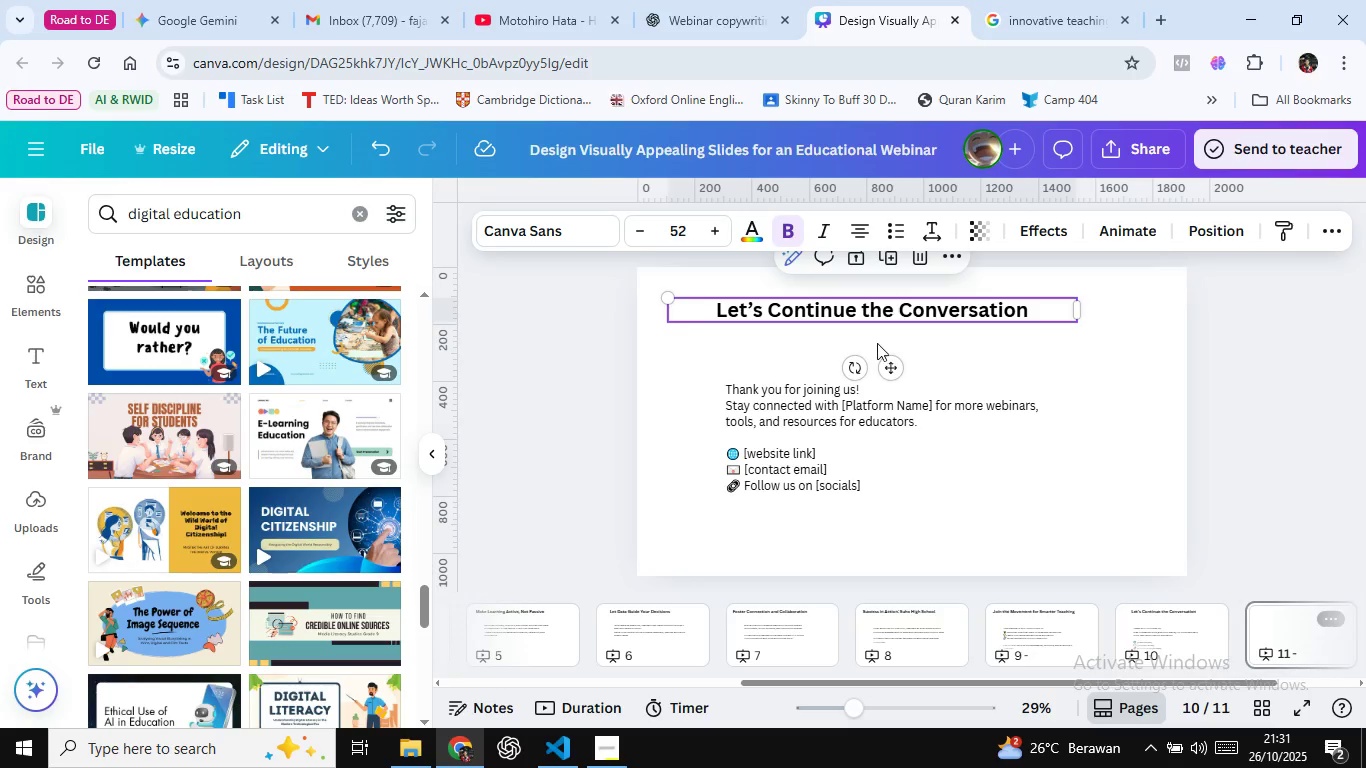 
left_click([1293, 625])
 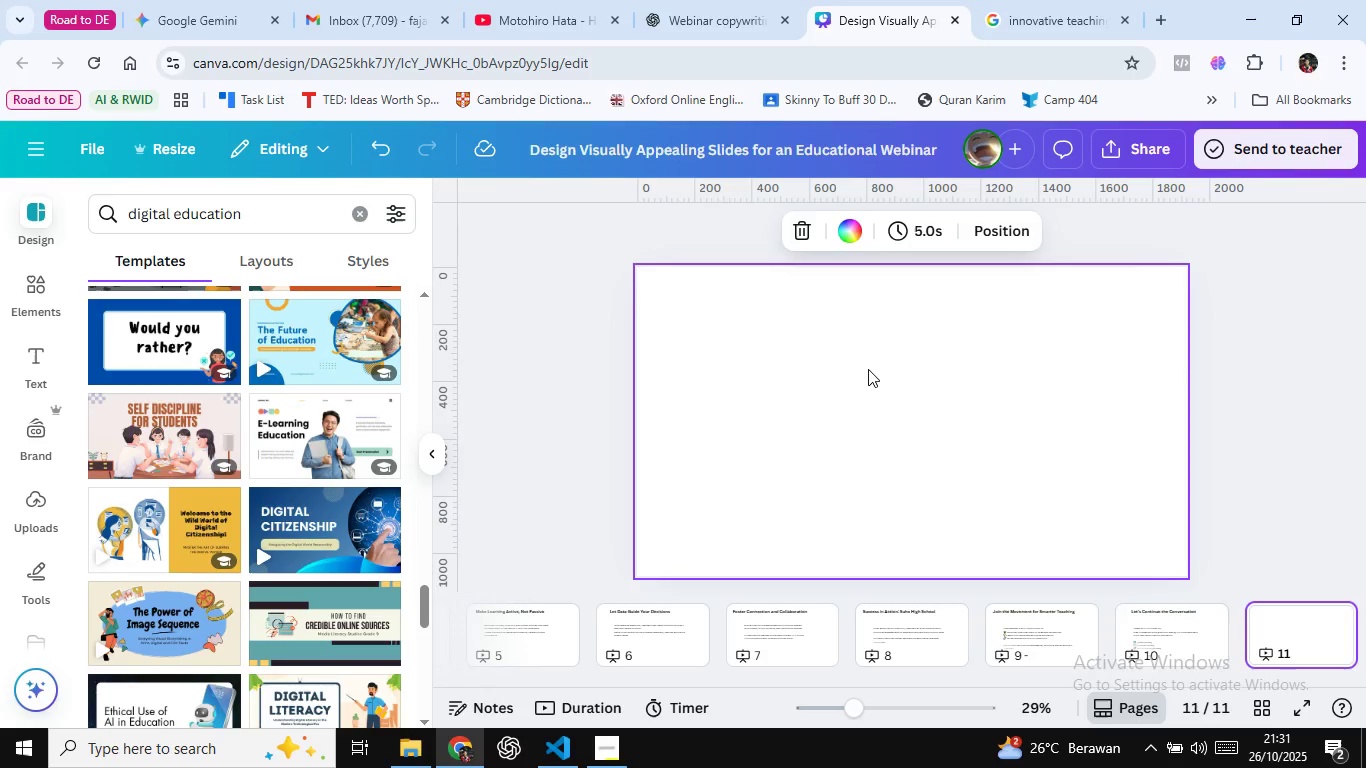 
left_click([868, 369])
 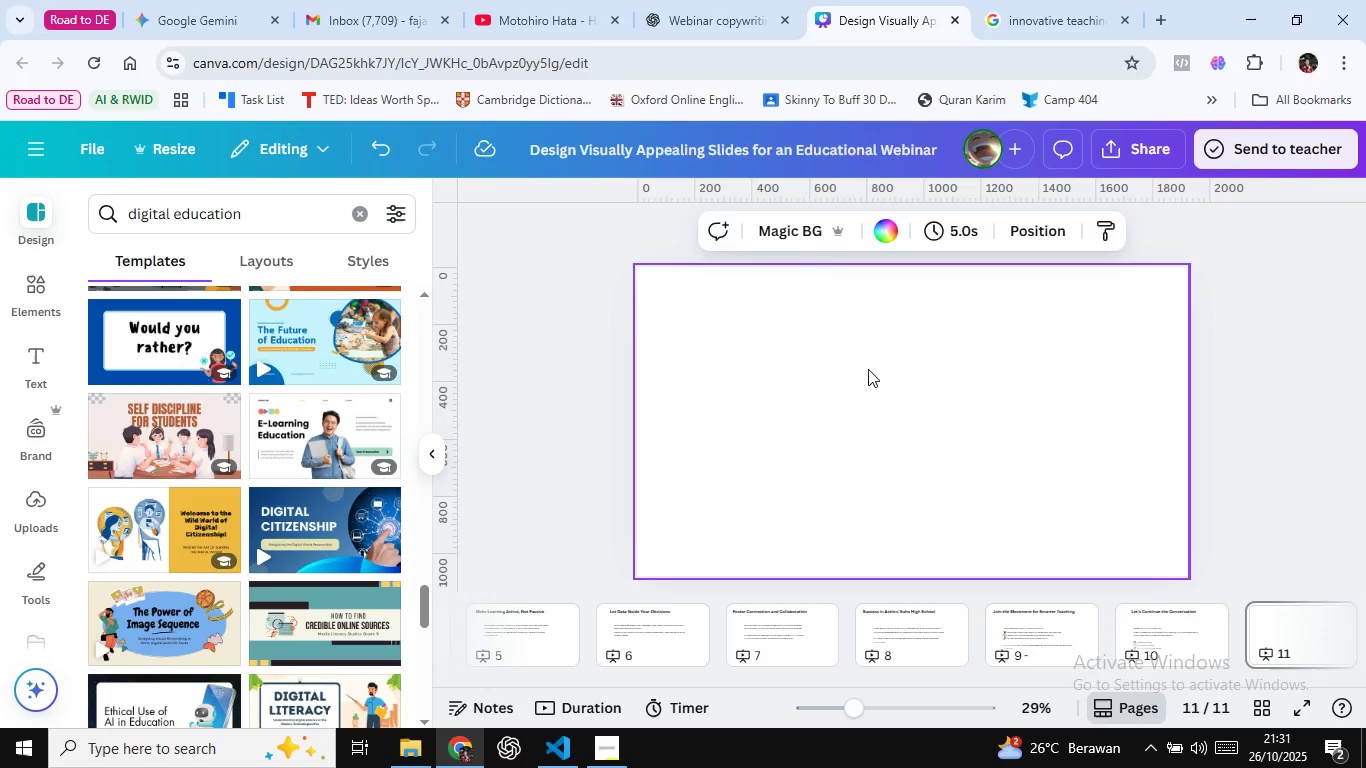 
key(Control+ControlLeft)
 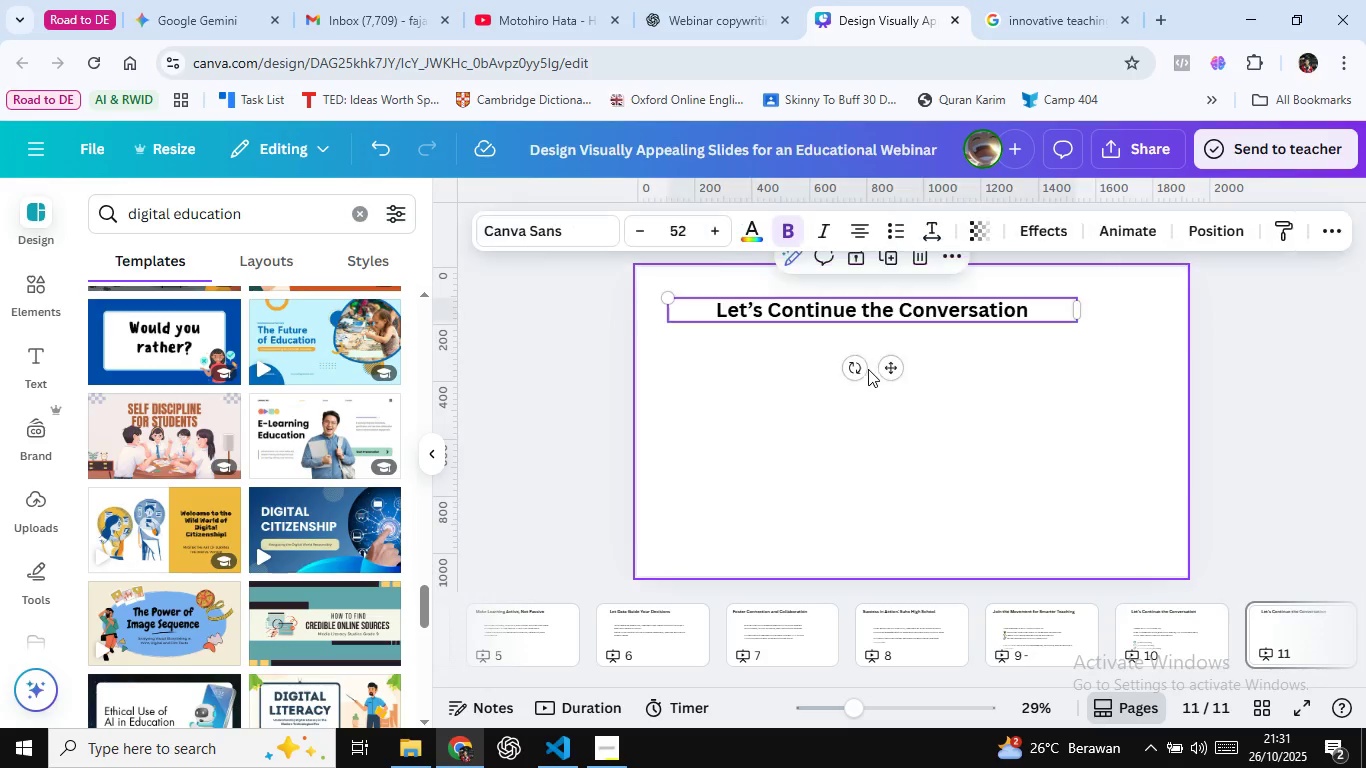 
key(Control+V)
 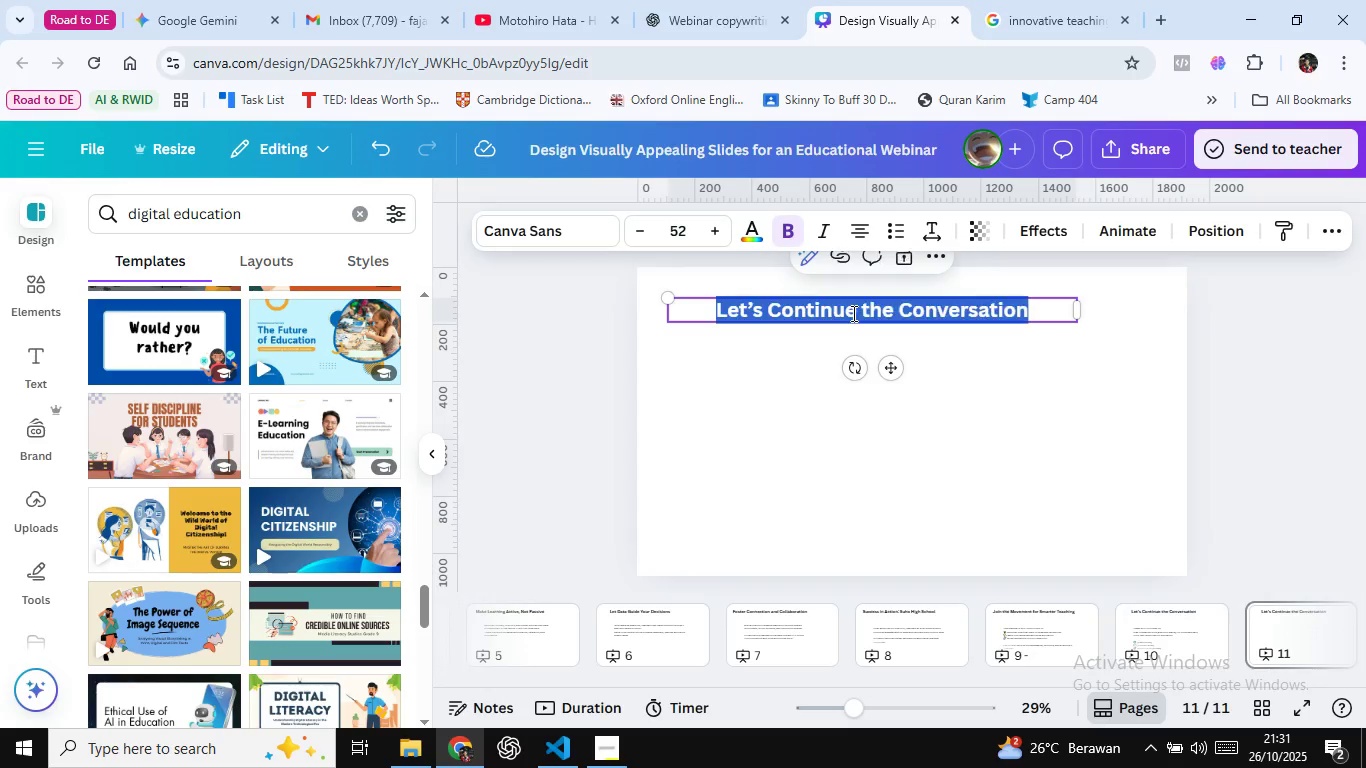 
double_click([852, 313])
 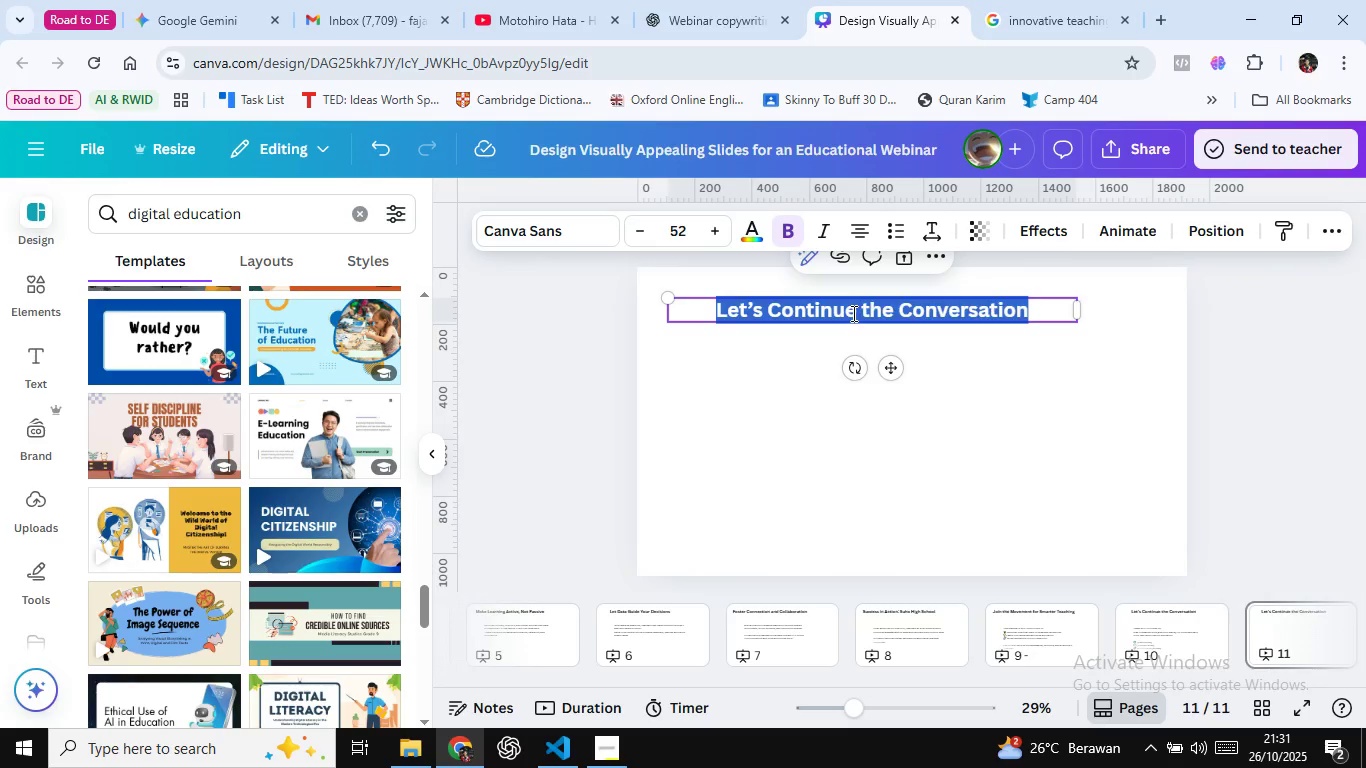 
type(BRand )
key(Backspace)
key(Backspace)
key(Backspace)
key(Backspace)
key(Backspace)
type(rand Guidelines)
 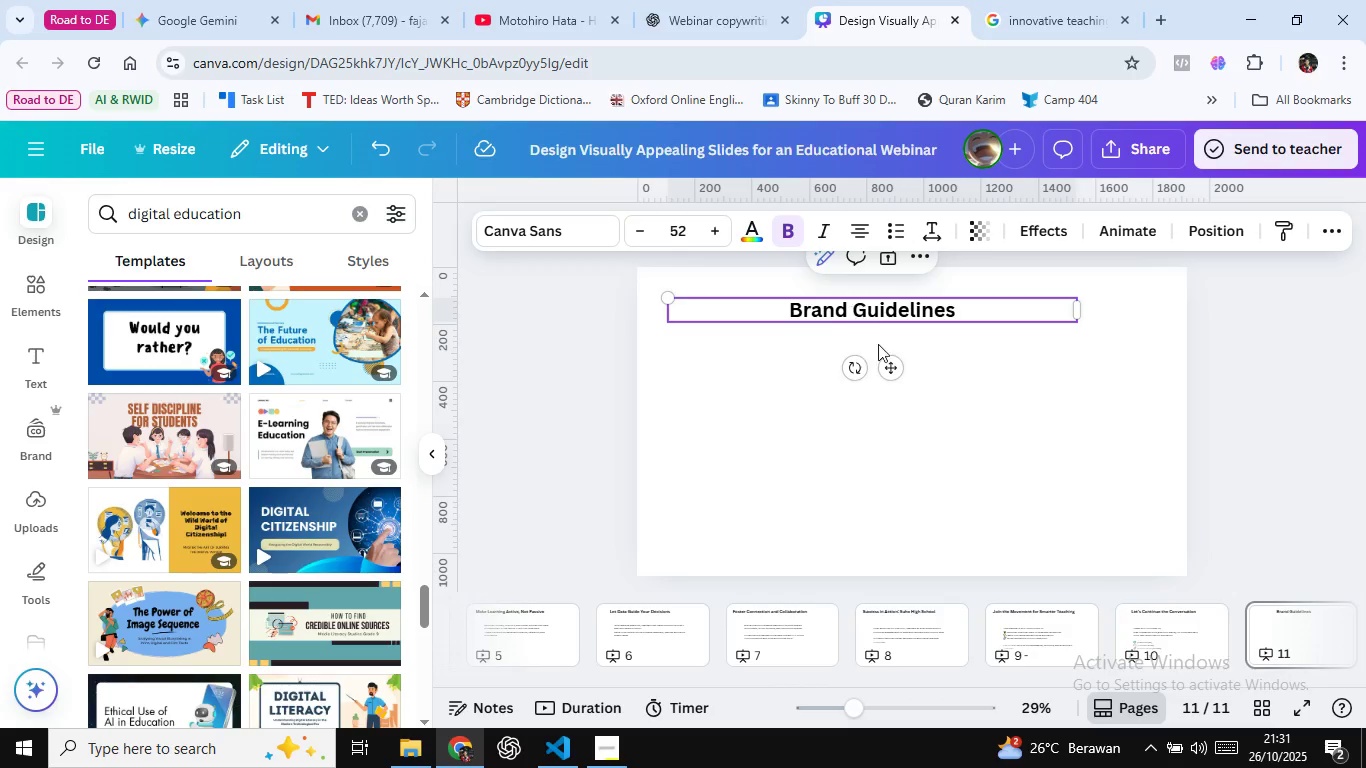 
wait(8.22)
 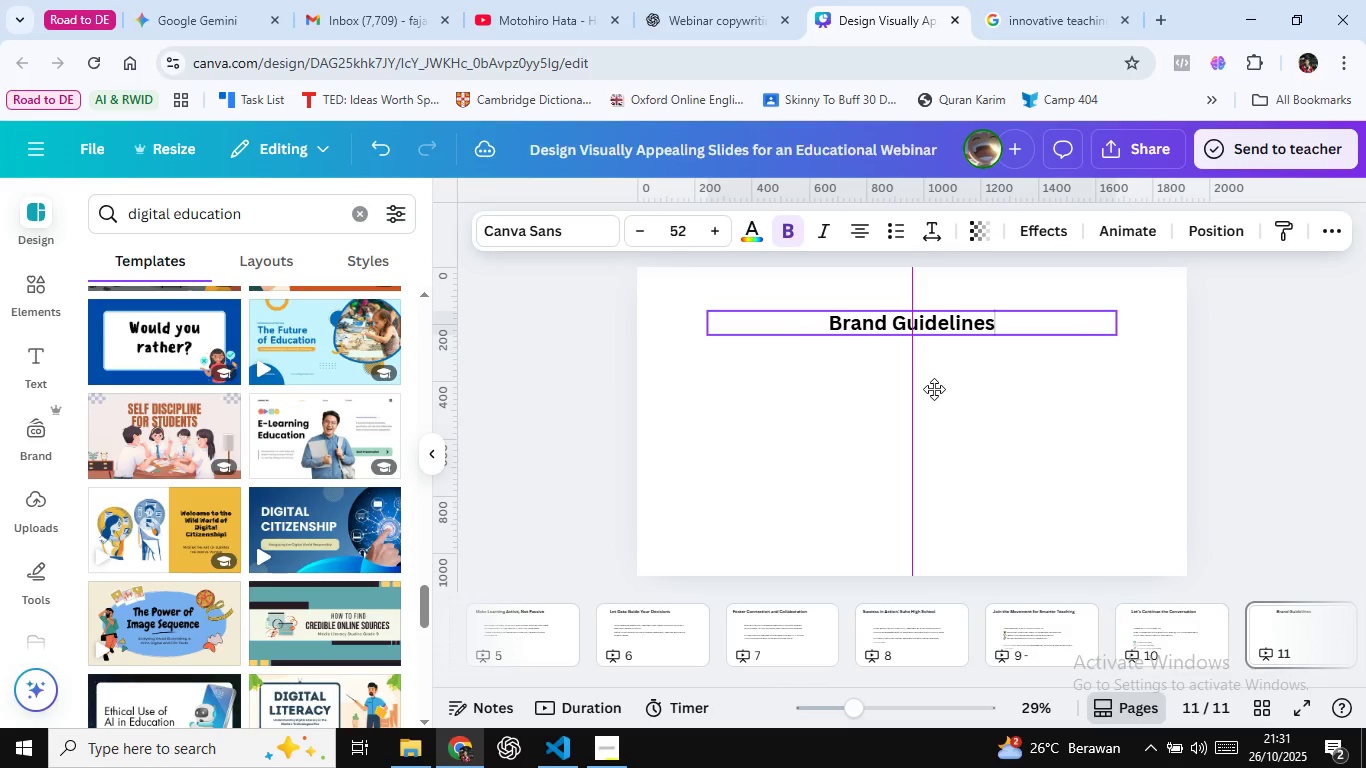 
scroll: coordinate [269, 502], scroll_direction: down, amount: 4.0
 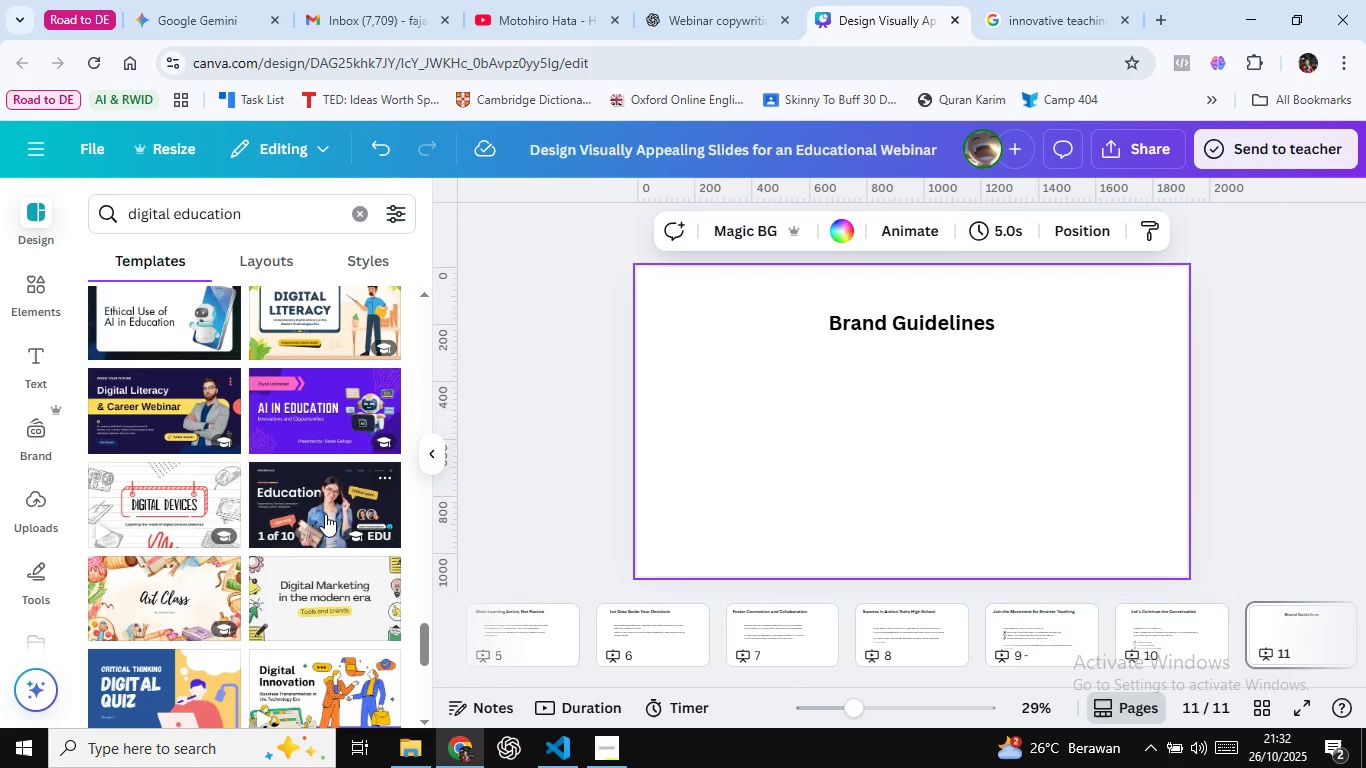 
mouse_move([322, 486])
 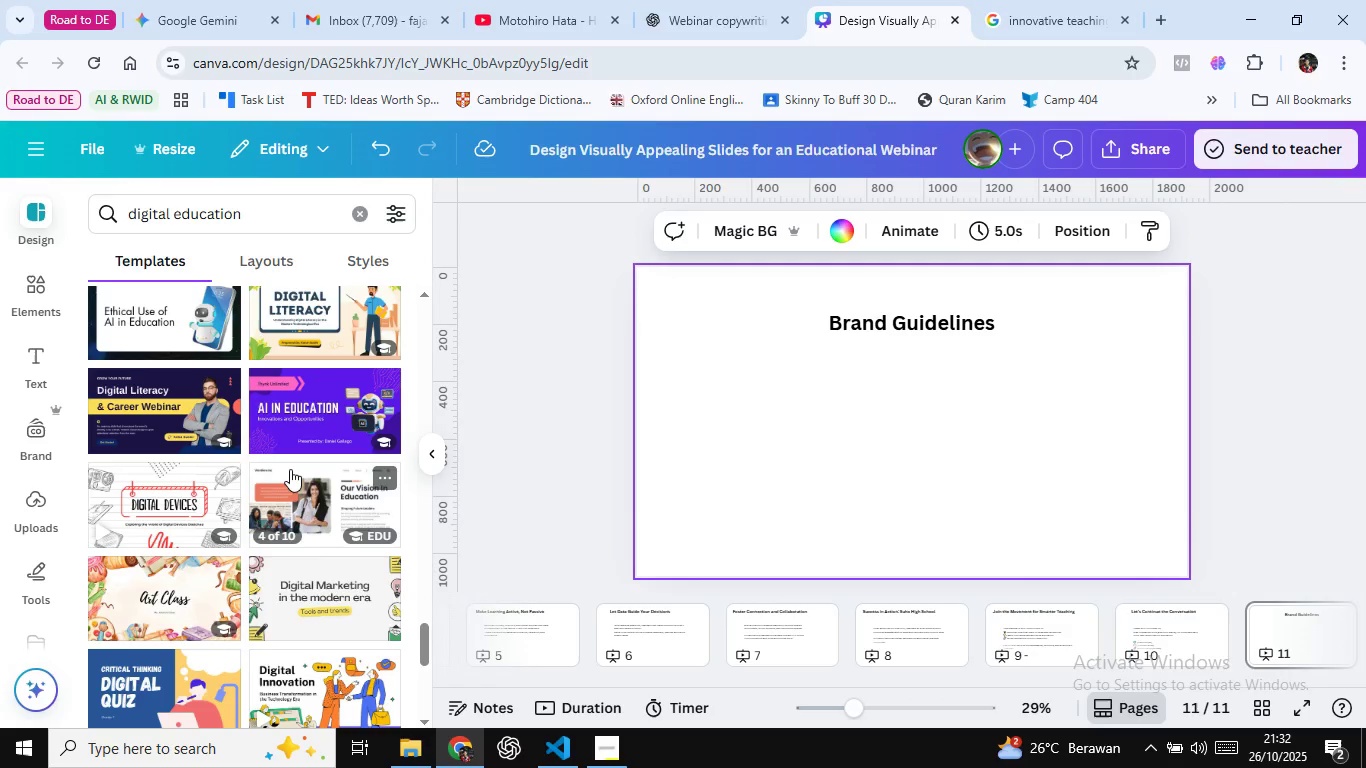 
mouse_move([288, 458])
 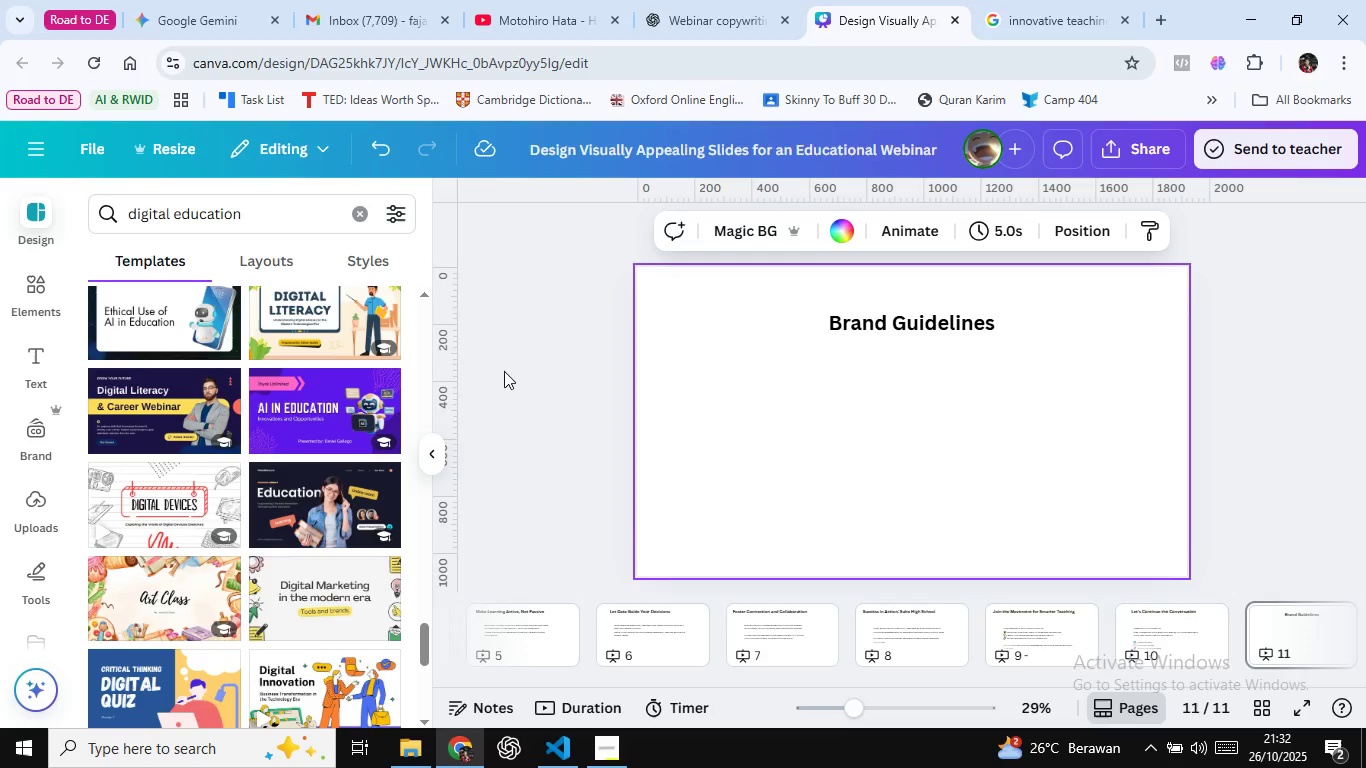 
wait(7.72)
 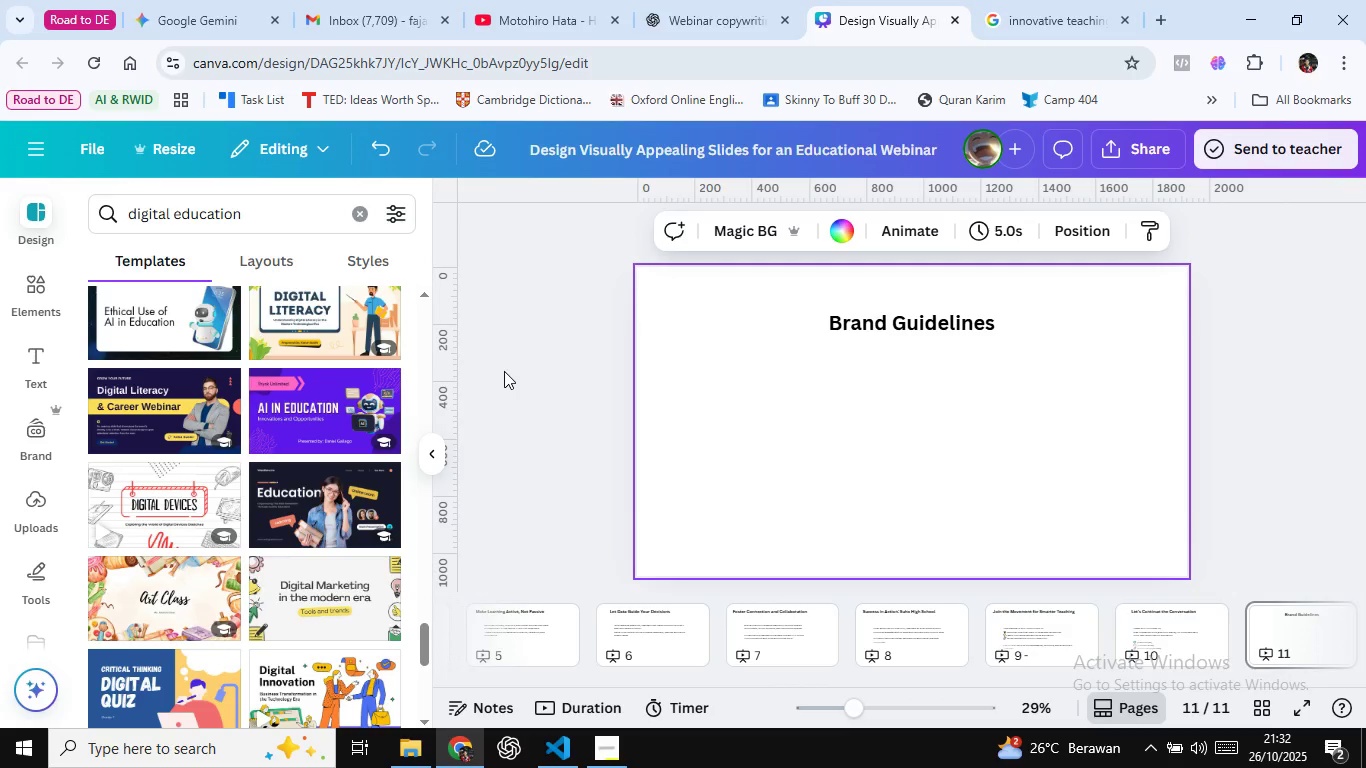 
left_click([370, 490])
 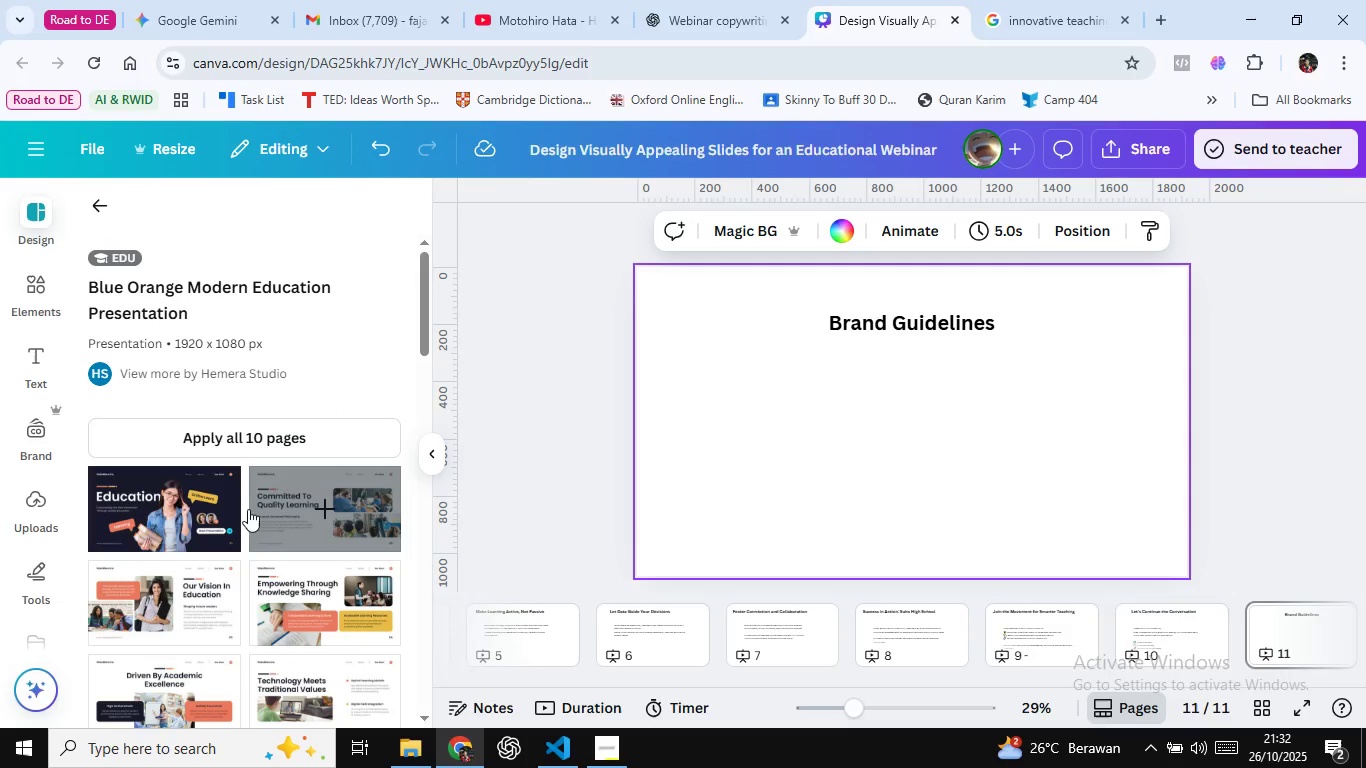 
scroll: coordinate [252, 460], scroll_direction: down, amount: 5.0
 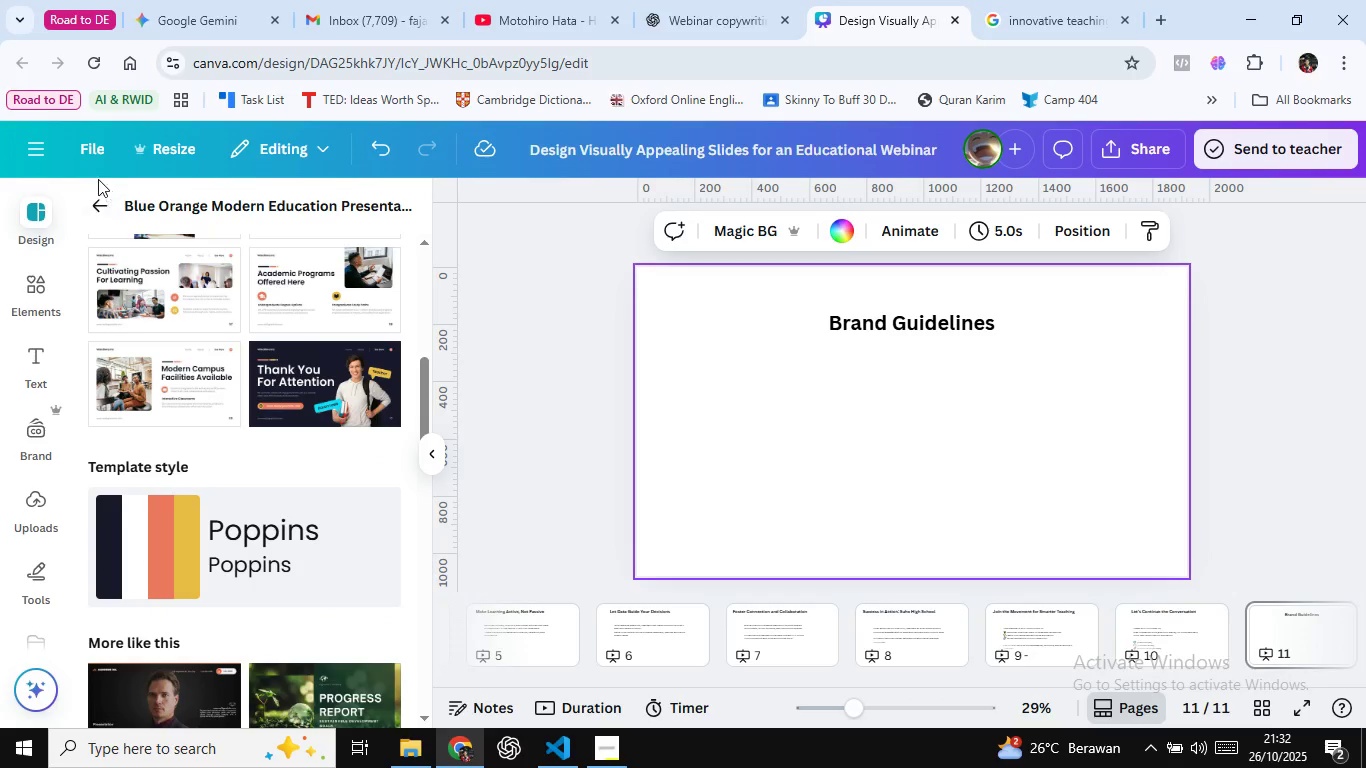 
left_click([111, 199])
 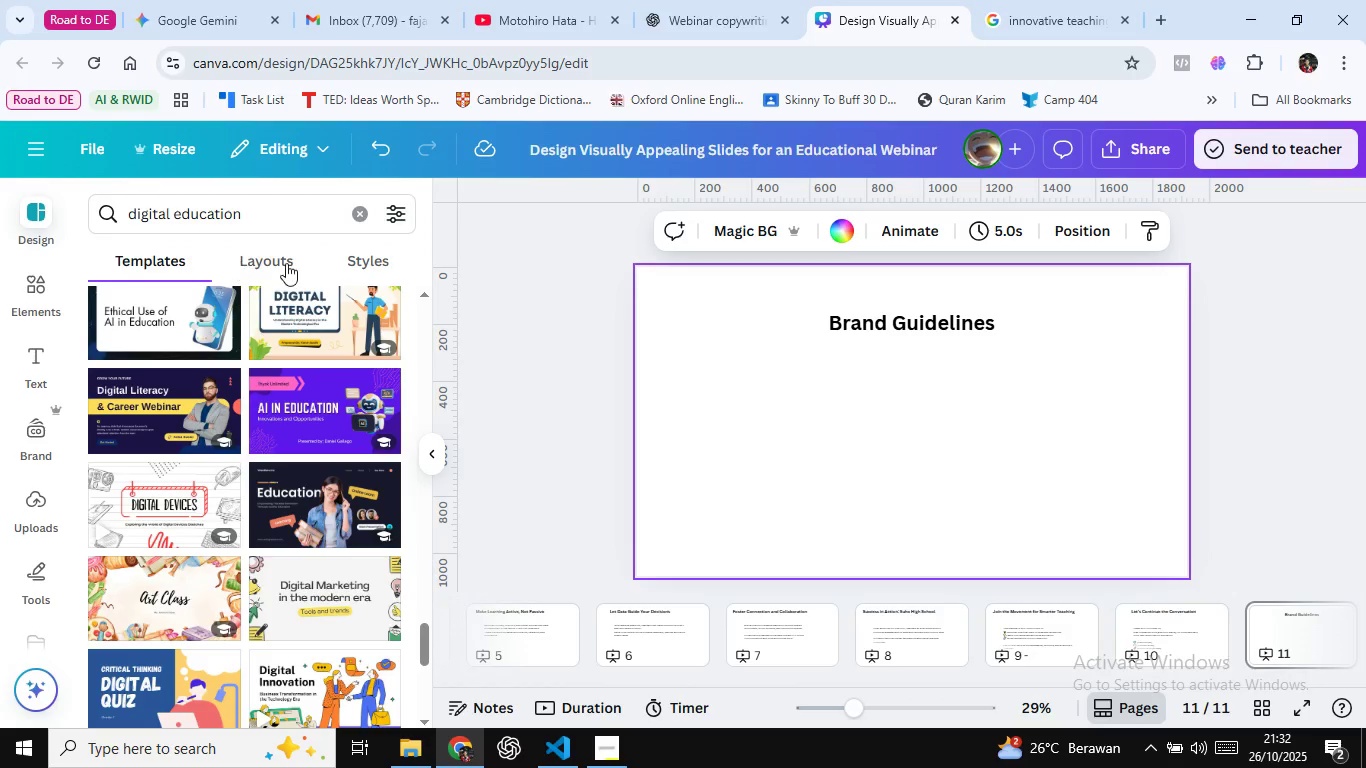 
scroll: coordinate [334, 476], scroll_direction: down, amount: 6.0
 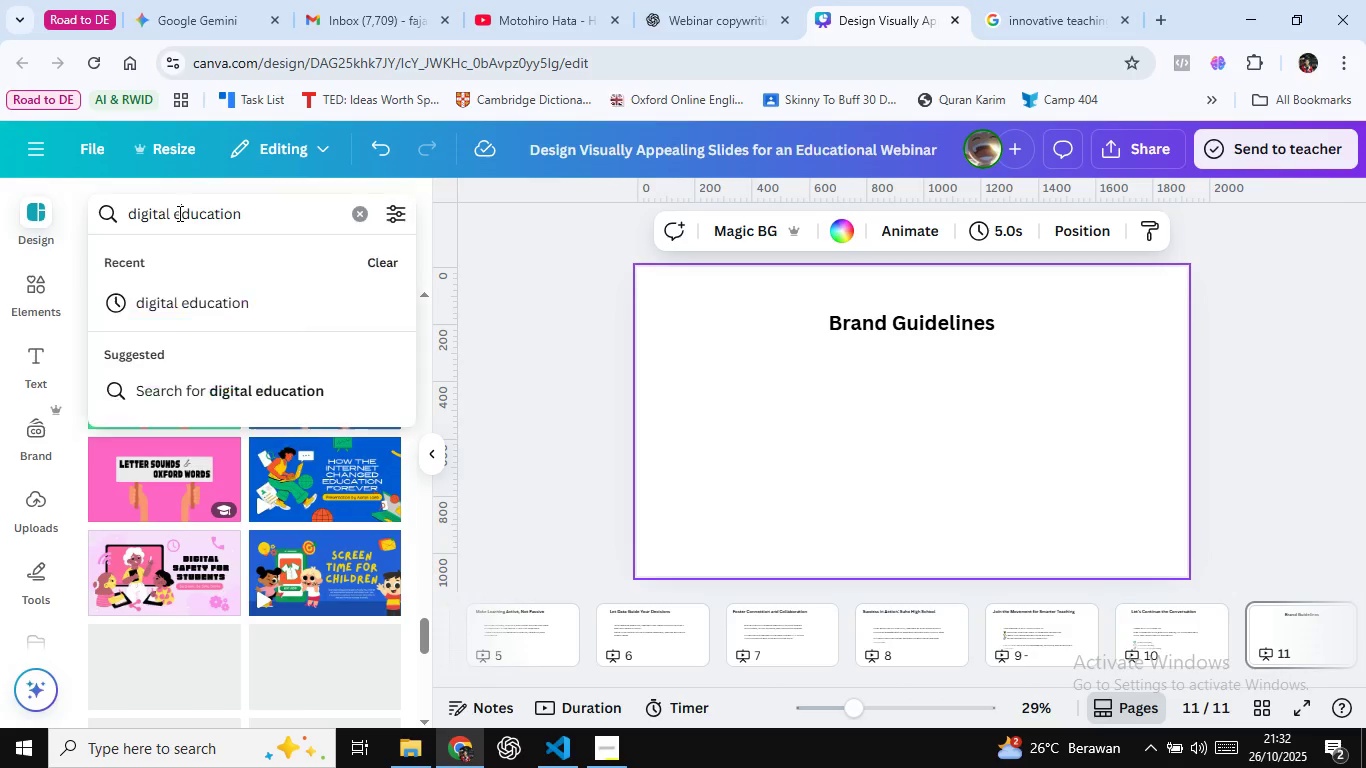 
left_click([178, 213])
 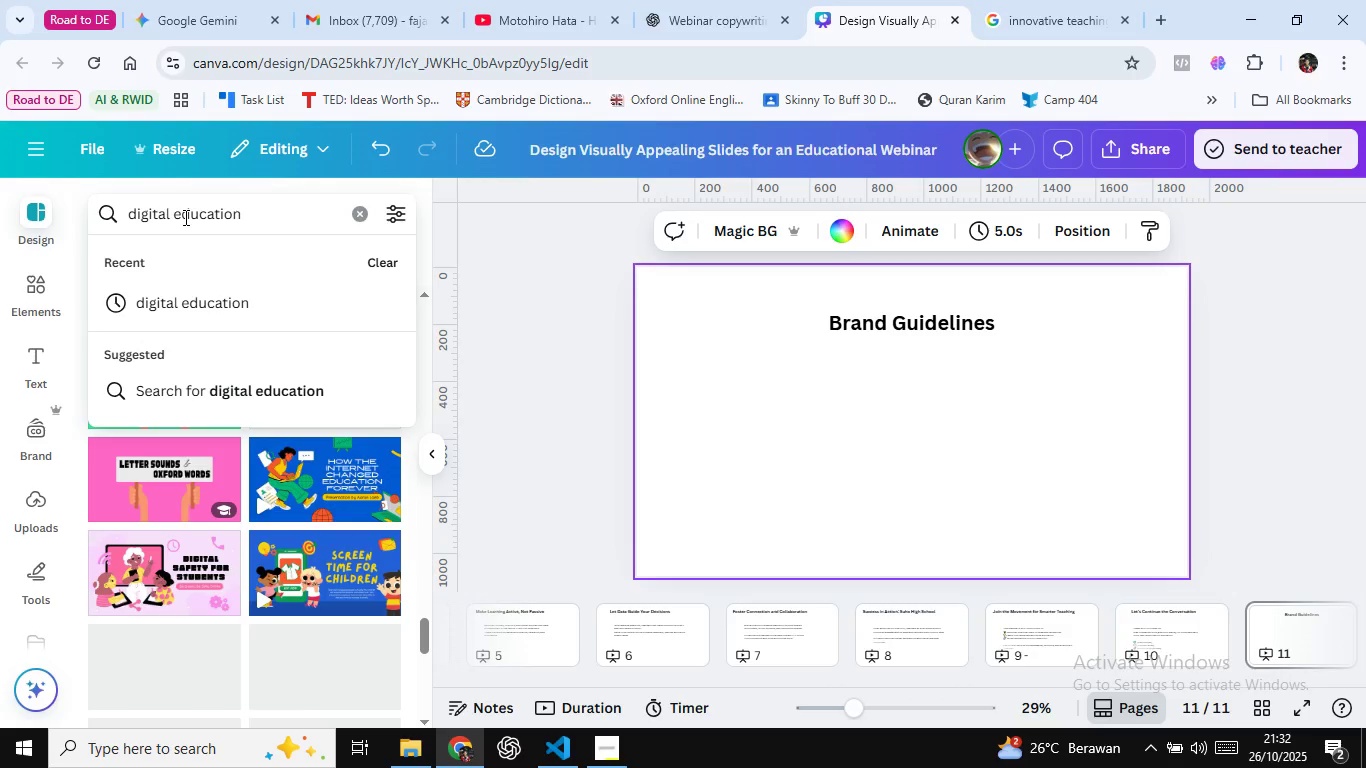 
key(Control+ArrowLeft)
 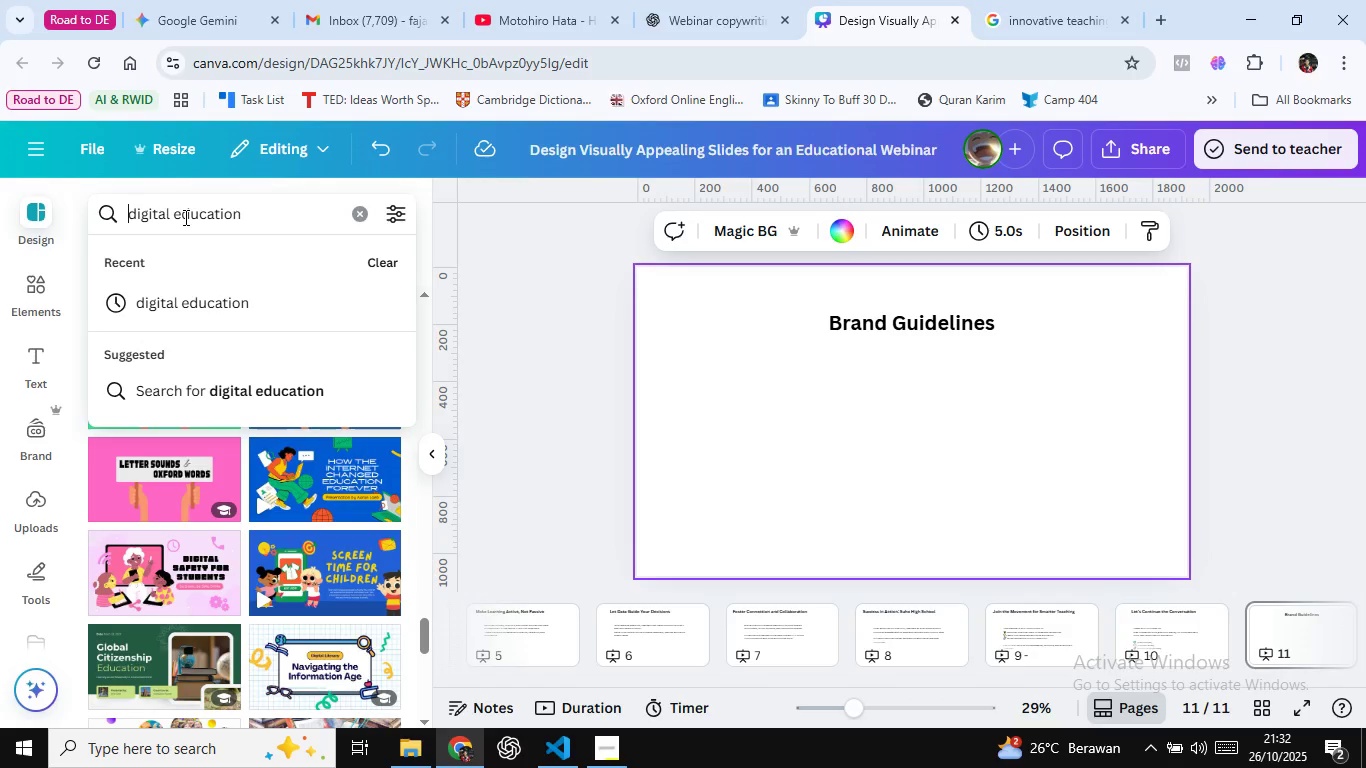 
key(Control+ArrowLeft)
 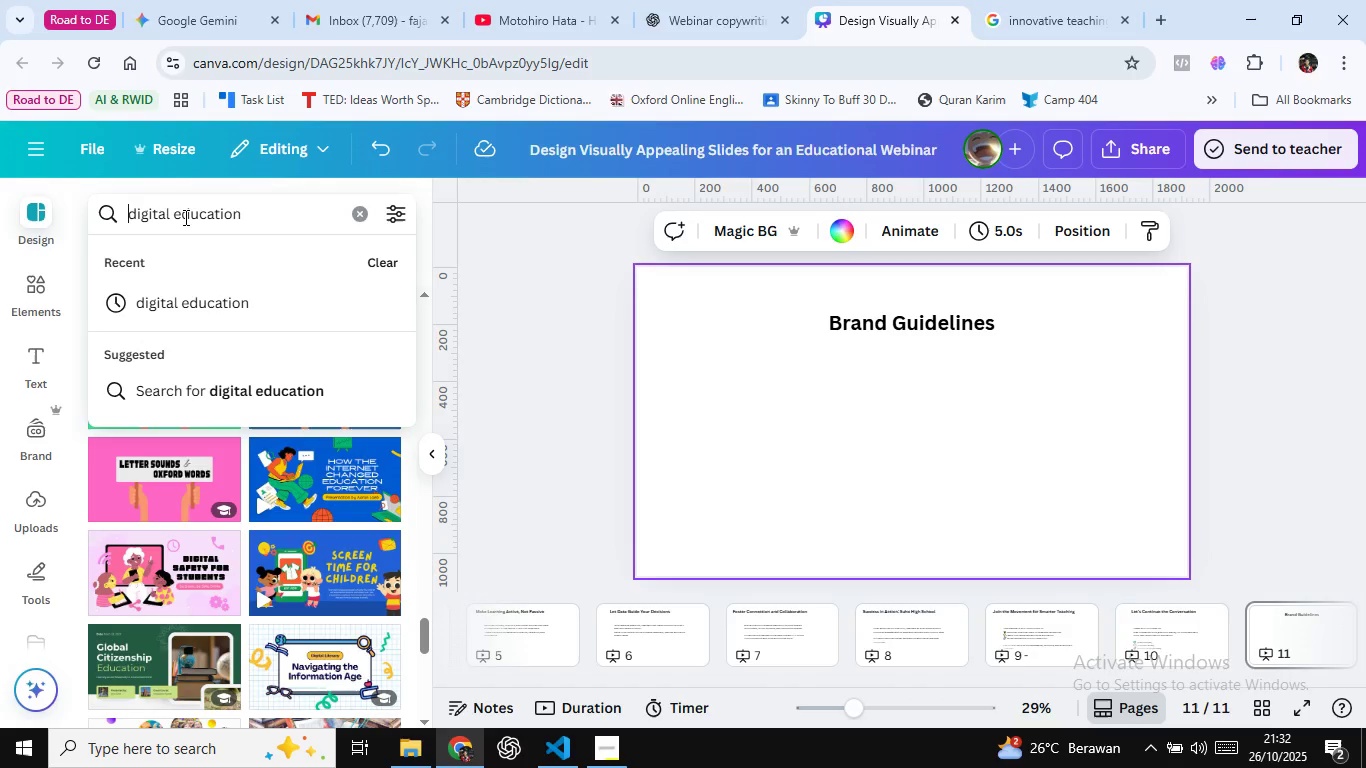 
key(Control+ArrowLeft)
 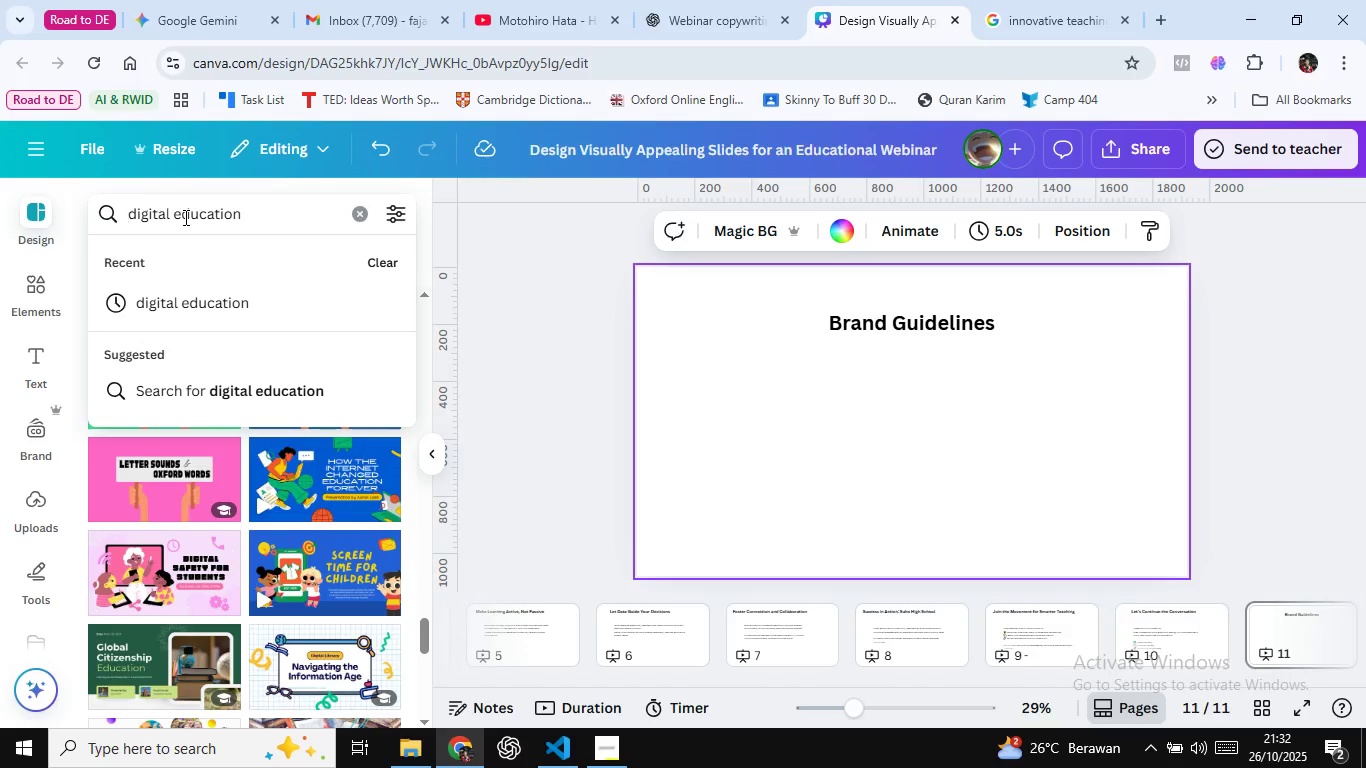 
key(Control+ArrowLeft)
 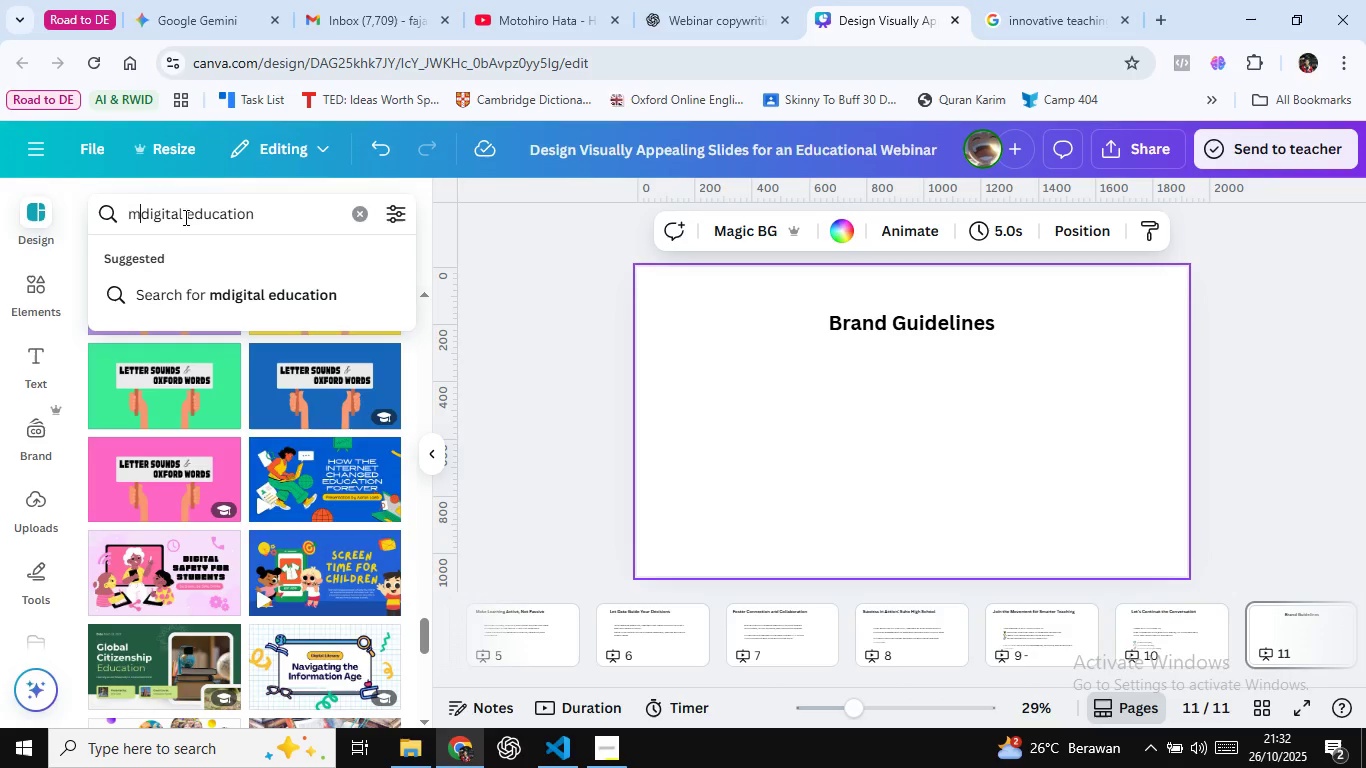 
type(minimalist )
 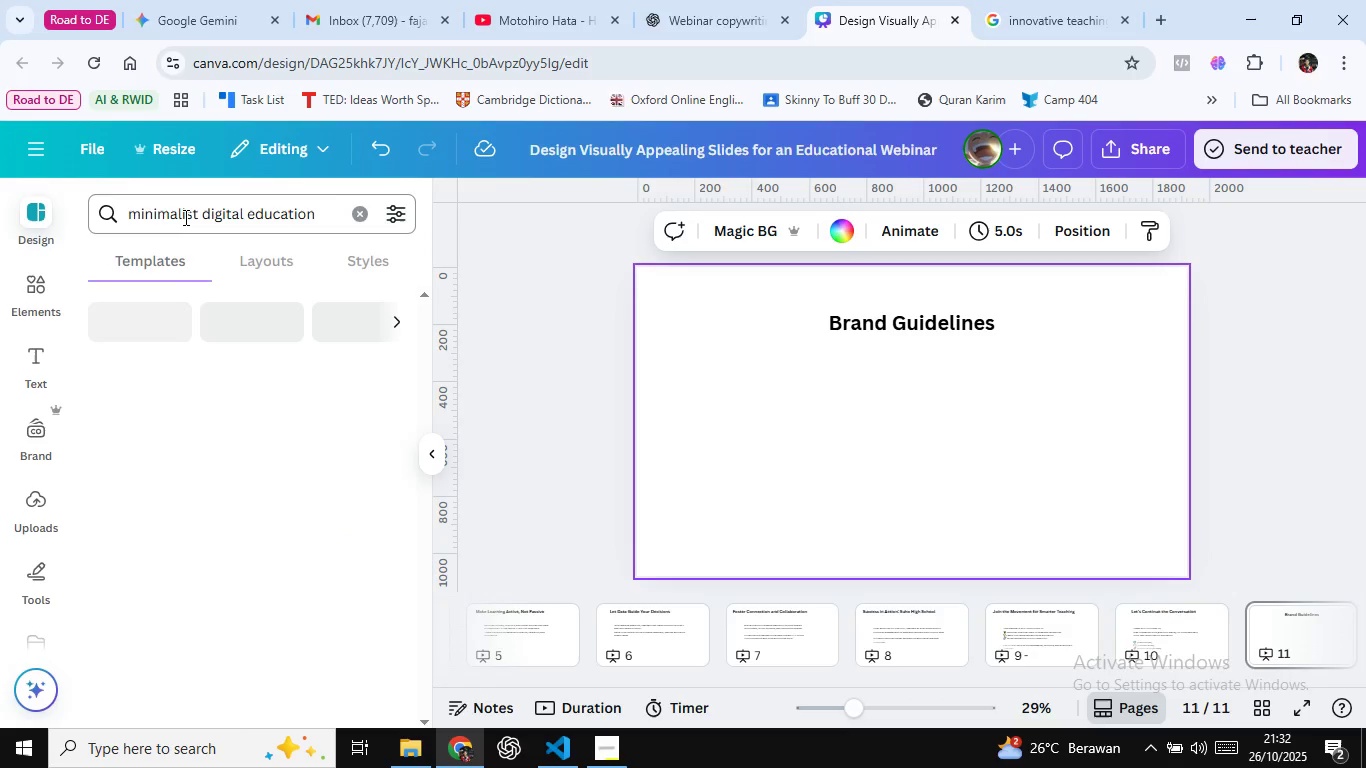 
key(Enter)
 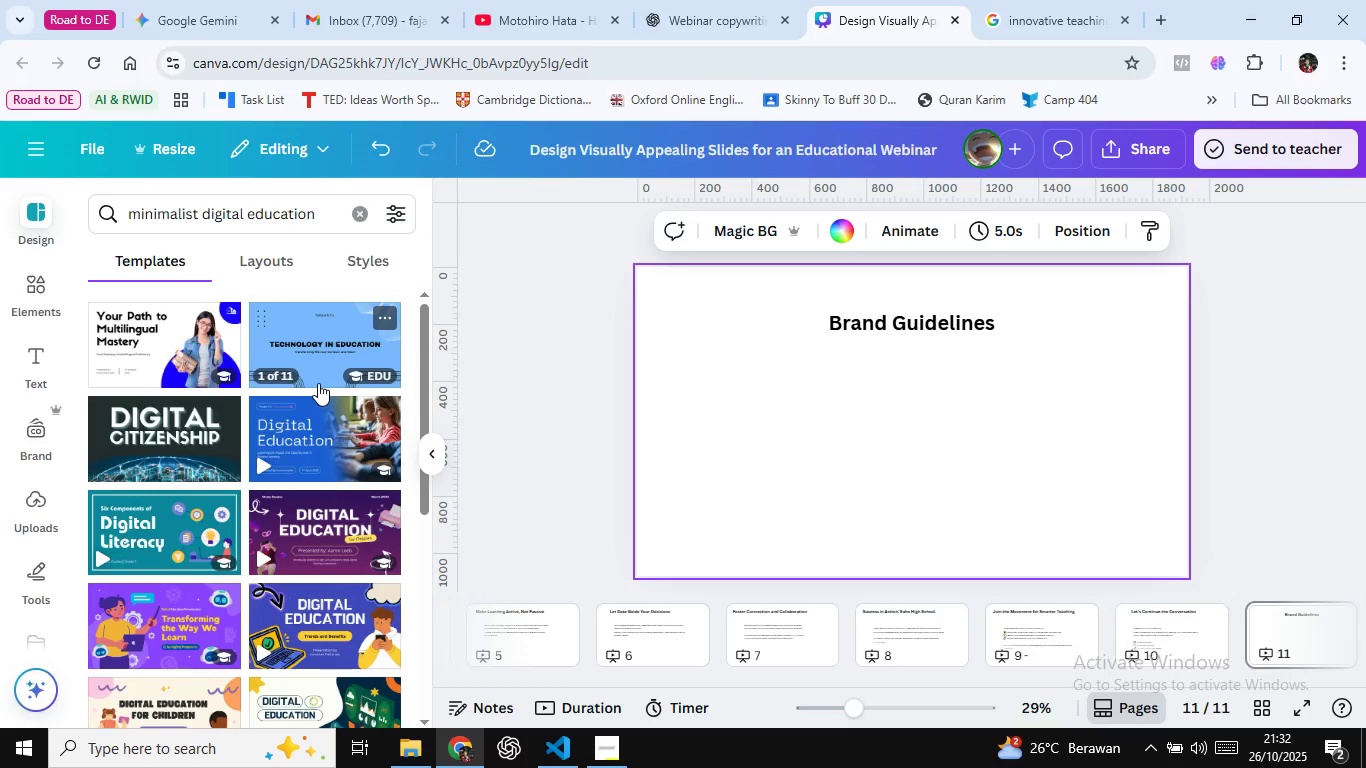 
scroll: coordinate [304, 477], scroll_direction: down, amount: 13.0
 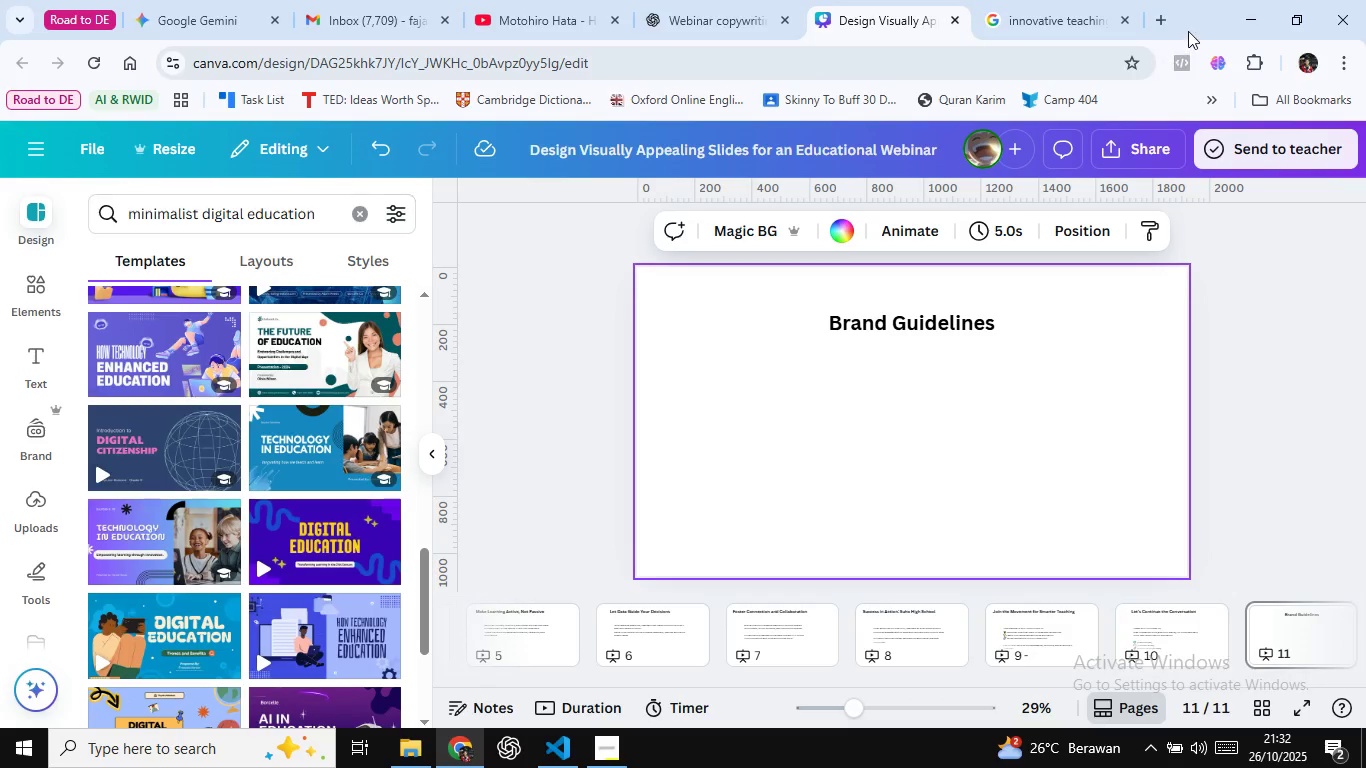 
left_click([1026, 0])
 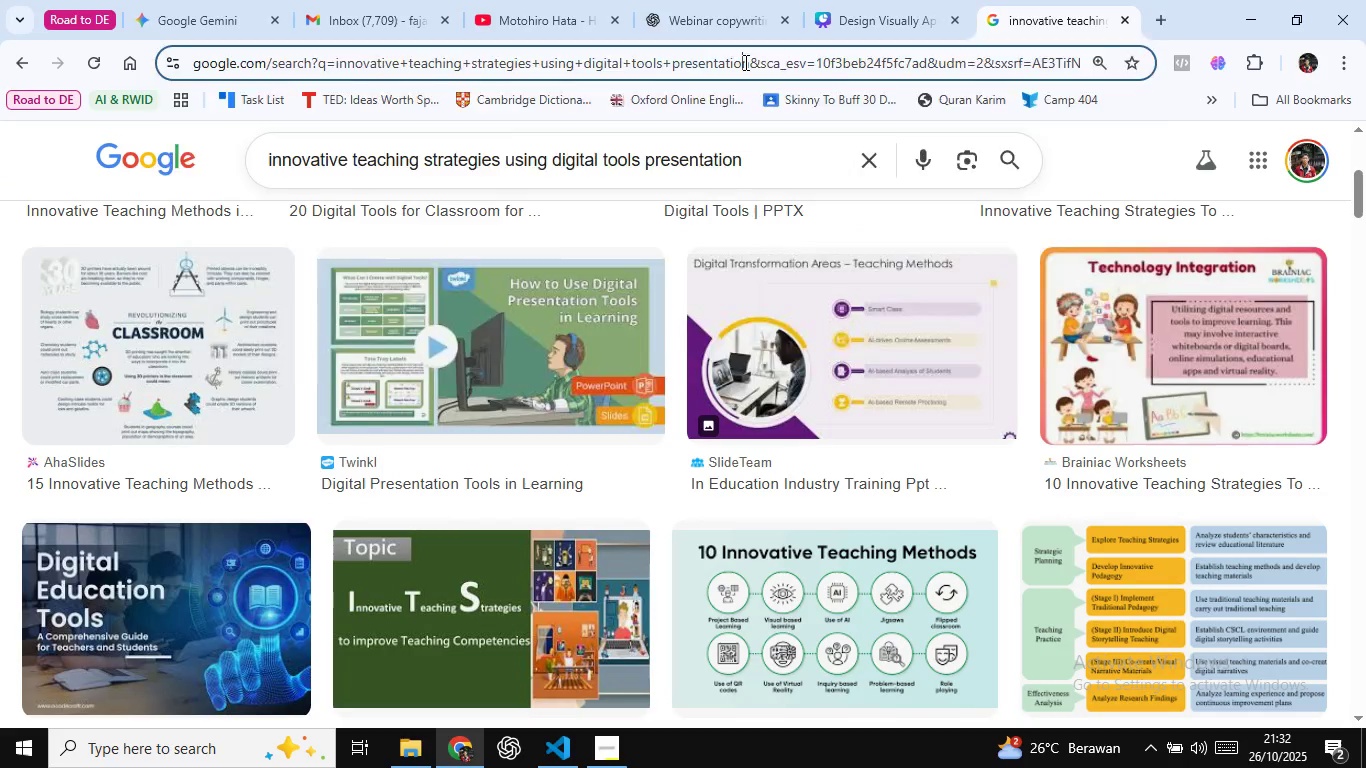 
left_click([744, 62])
 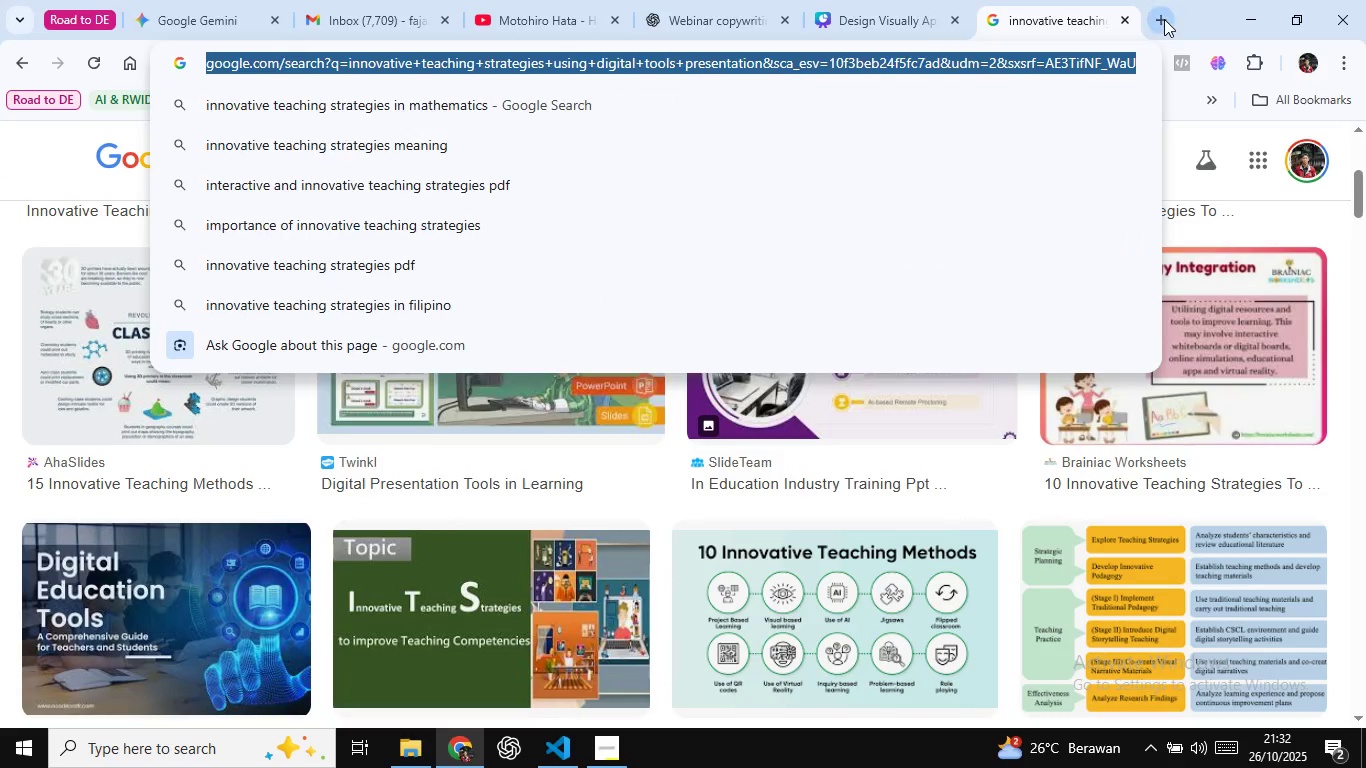 
left_click([1164, 19])
 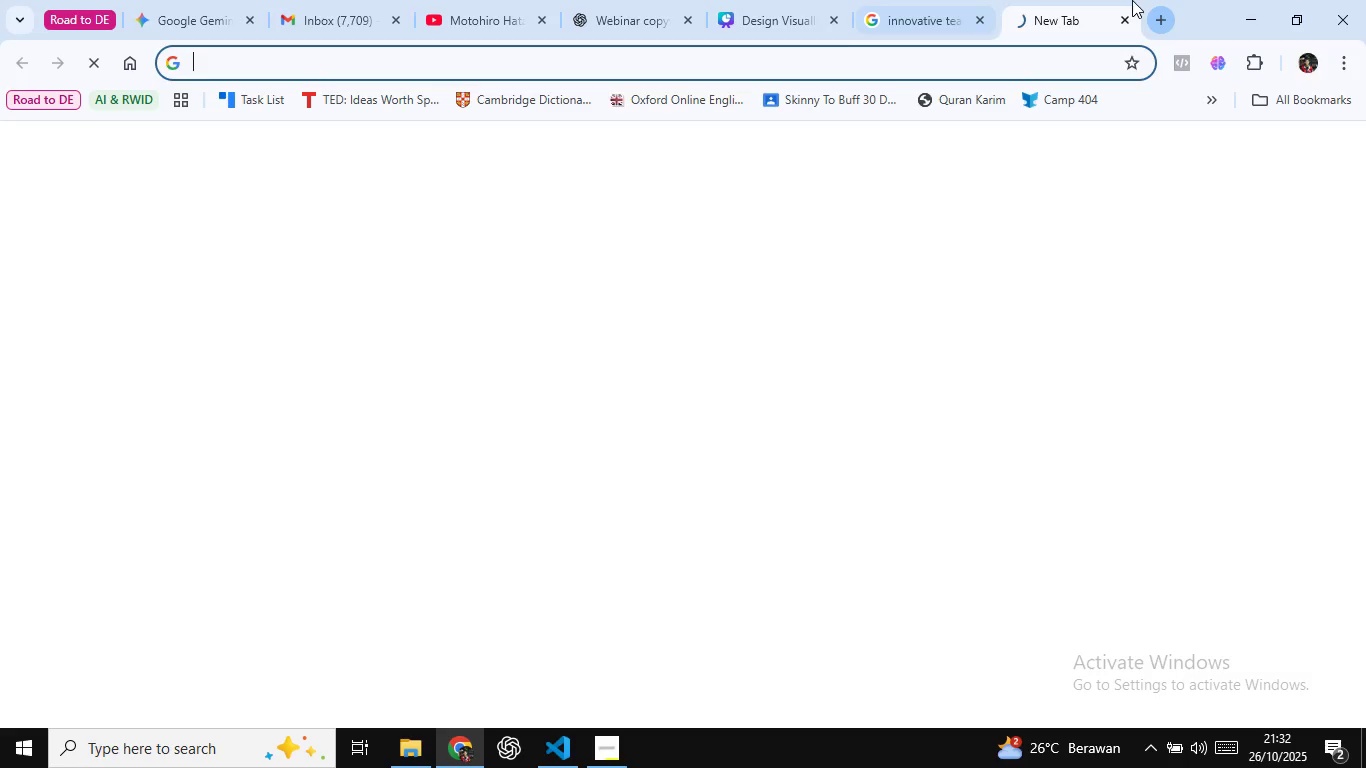 
type(coherent is )
 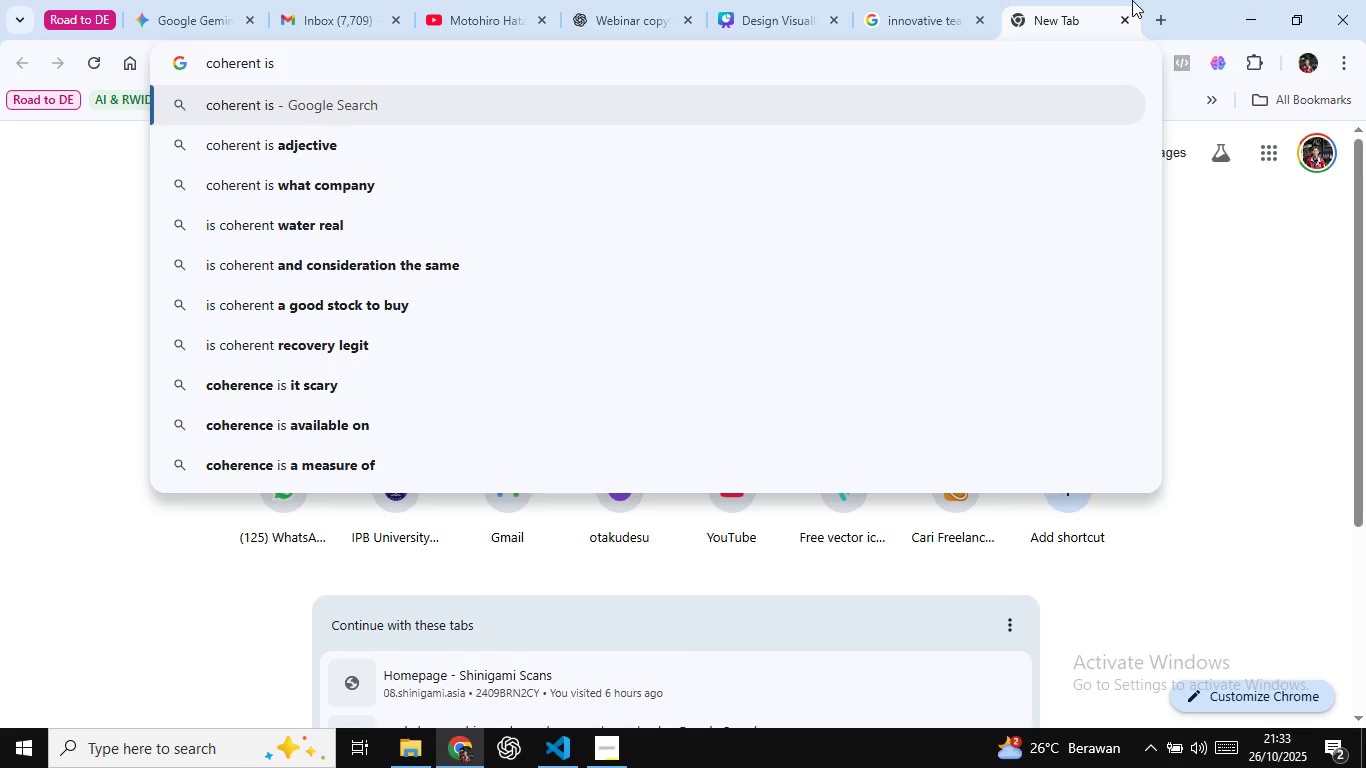 
wait(58.91)
 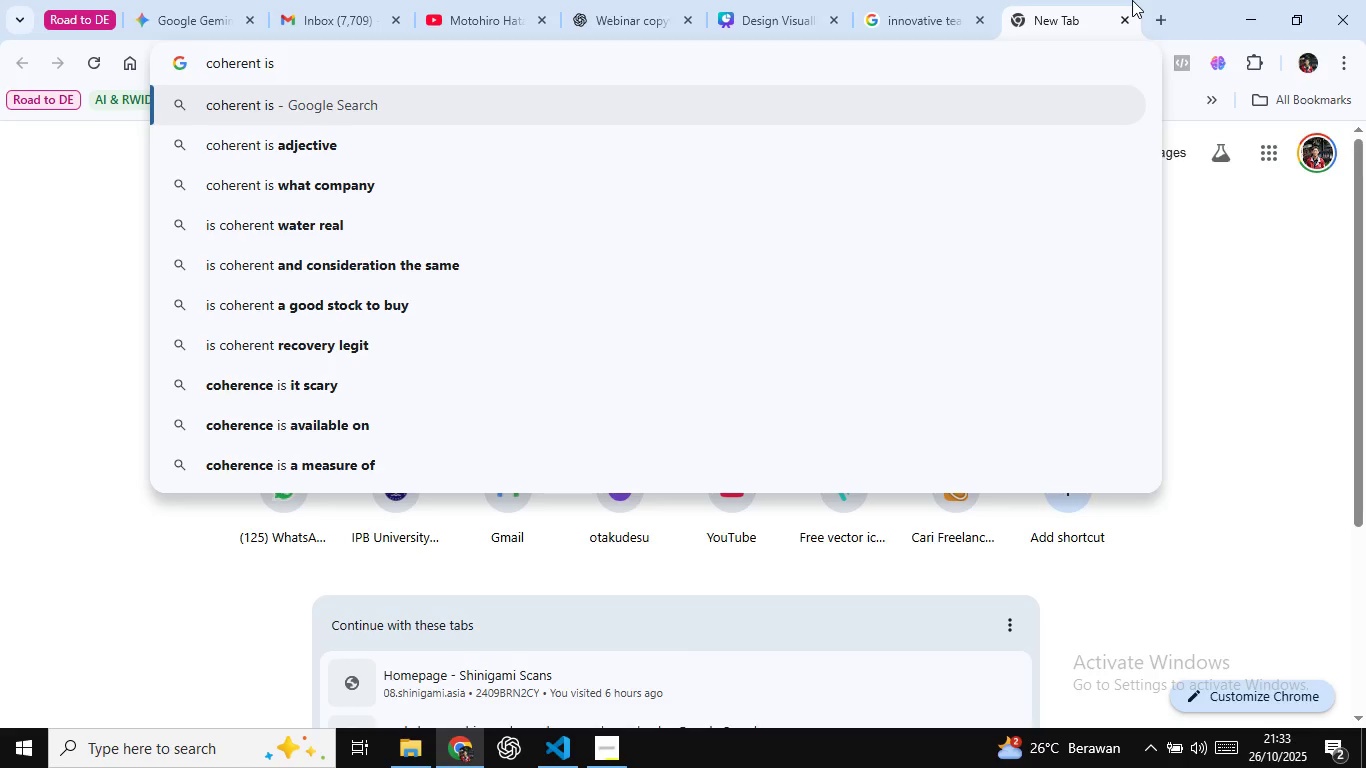 
key(Enter)
 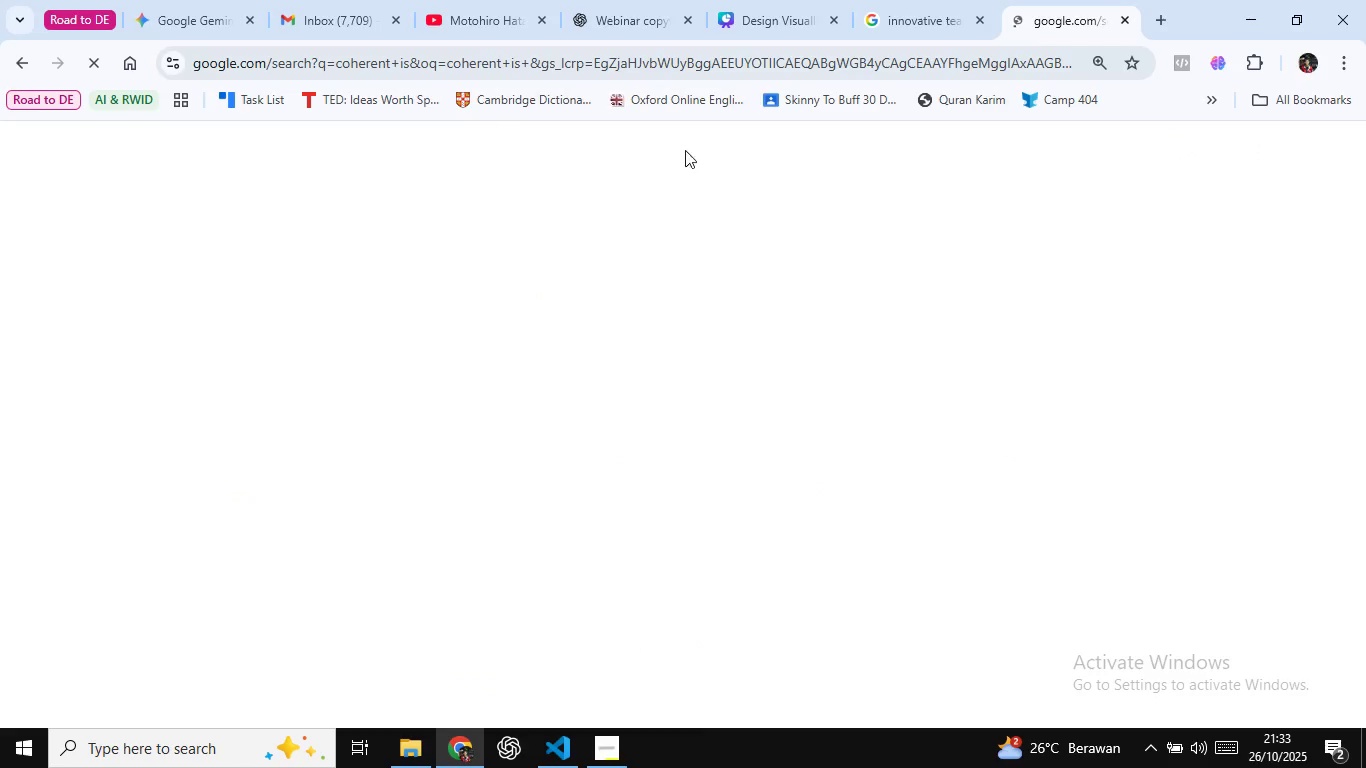 
mouse_move([591, 218])
 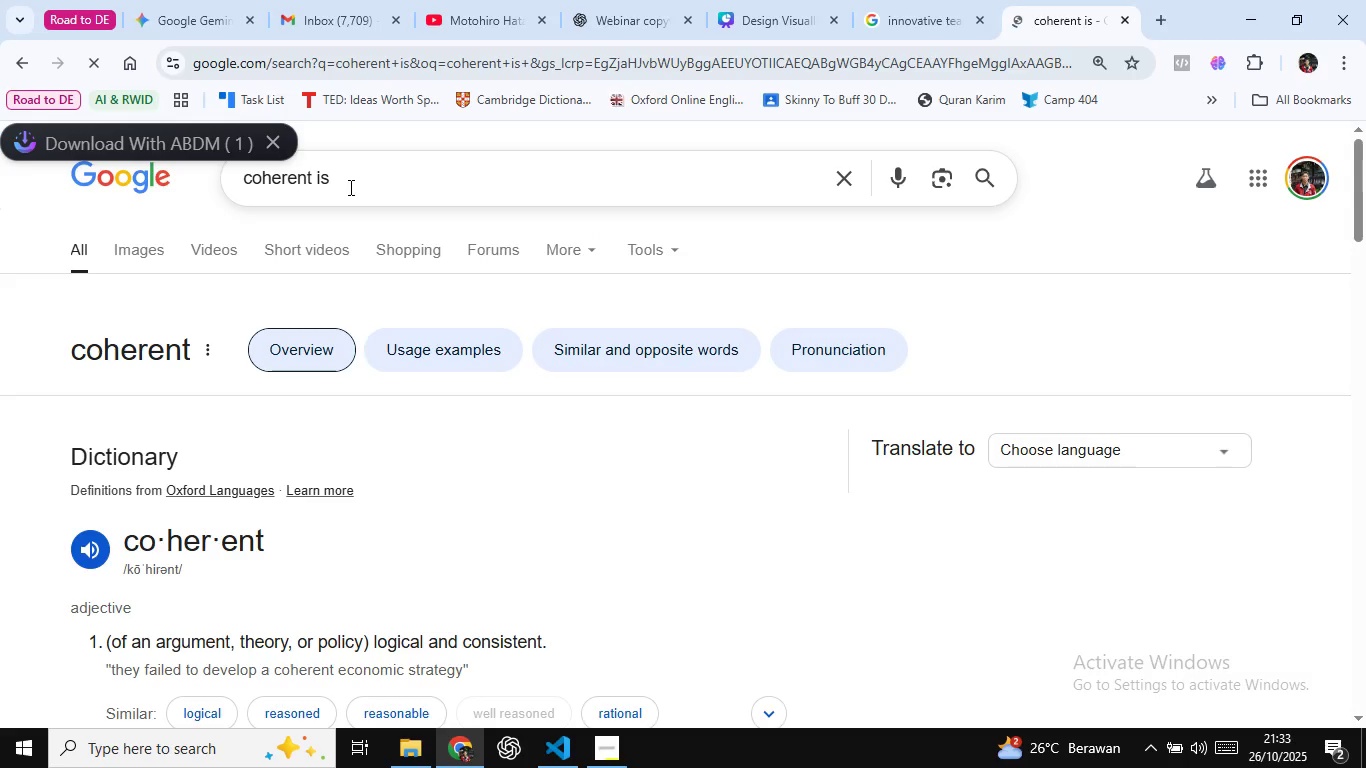 
left_click([349, 187])
 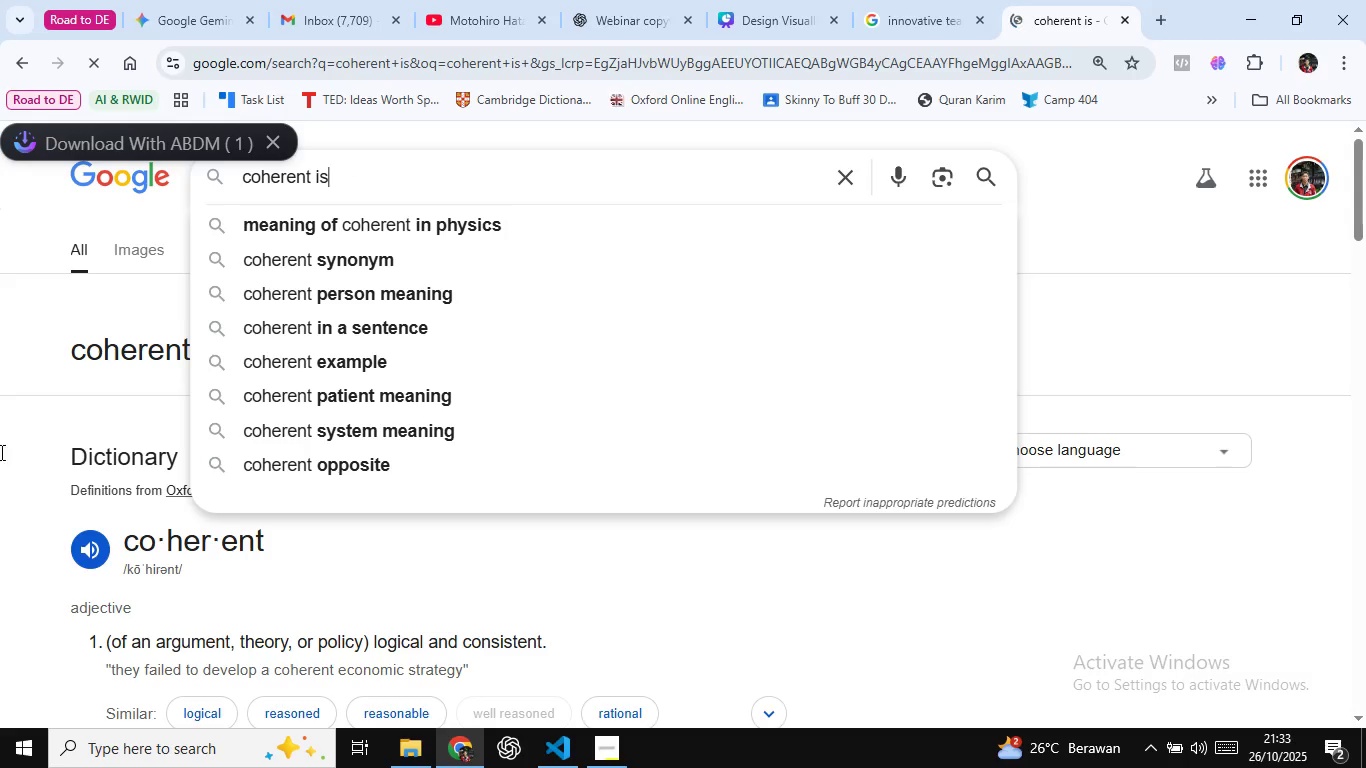 
left_click([0, 499])
 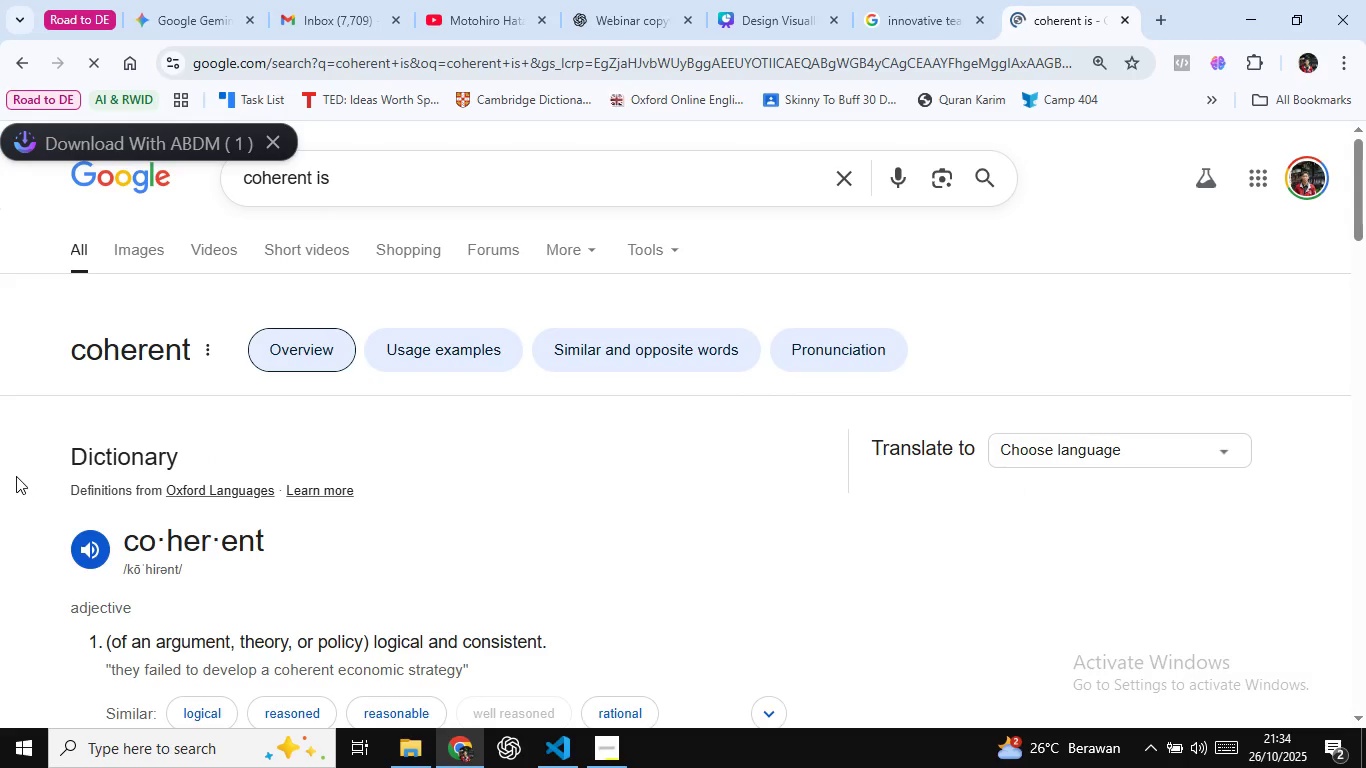 
scroll: coordinate [87, 513], scroll_direction: down, amount: 3.0
 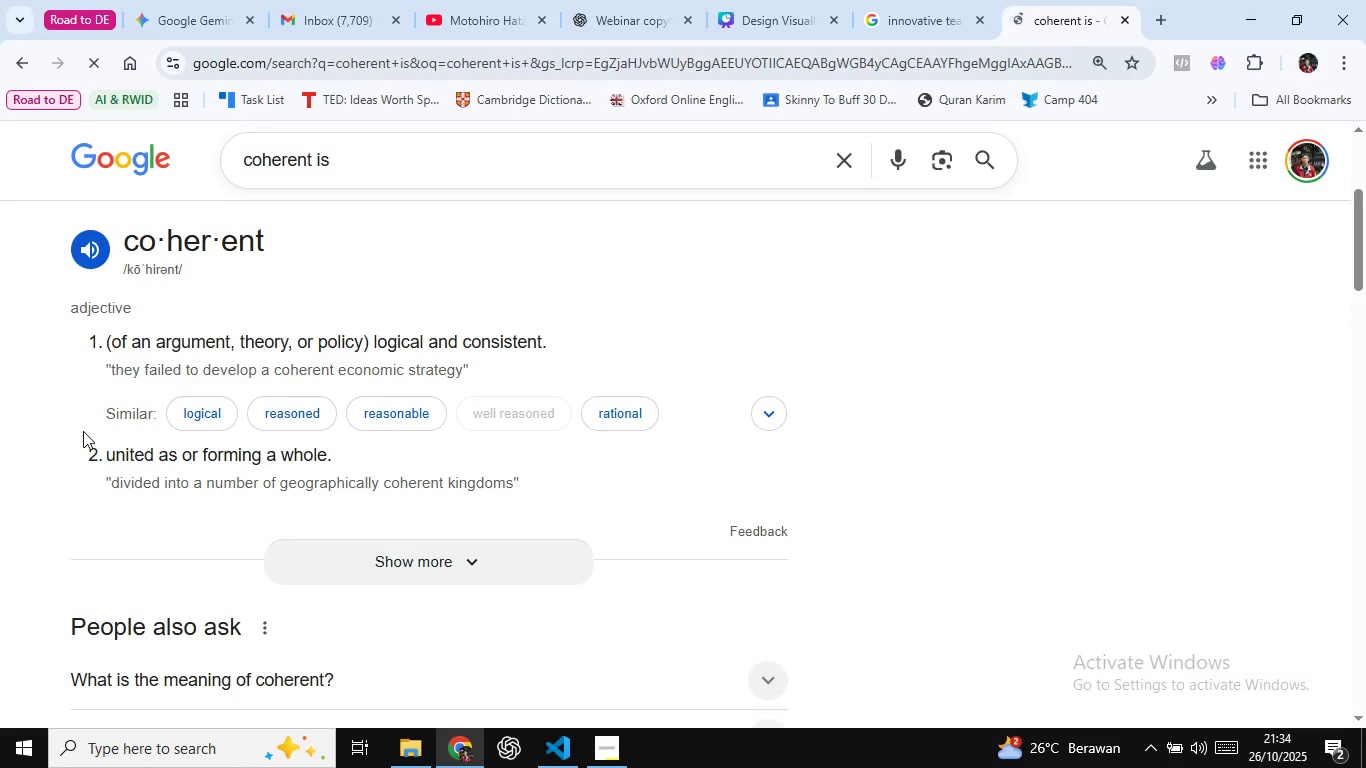 
wait(9.86)
 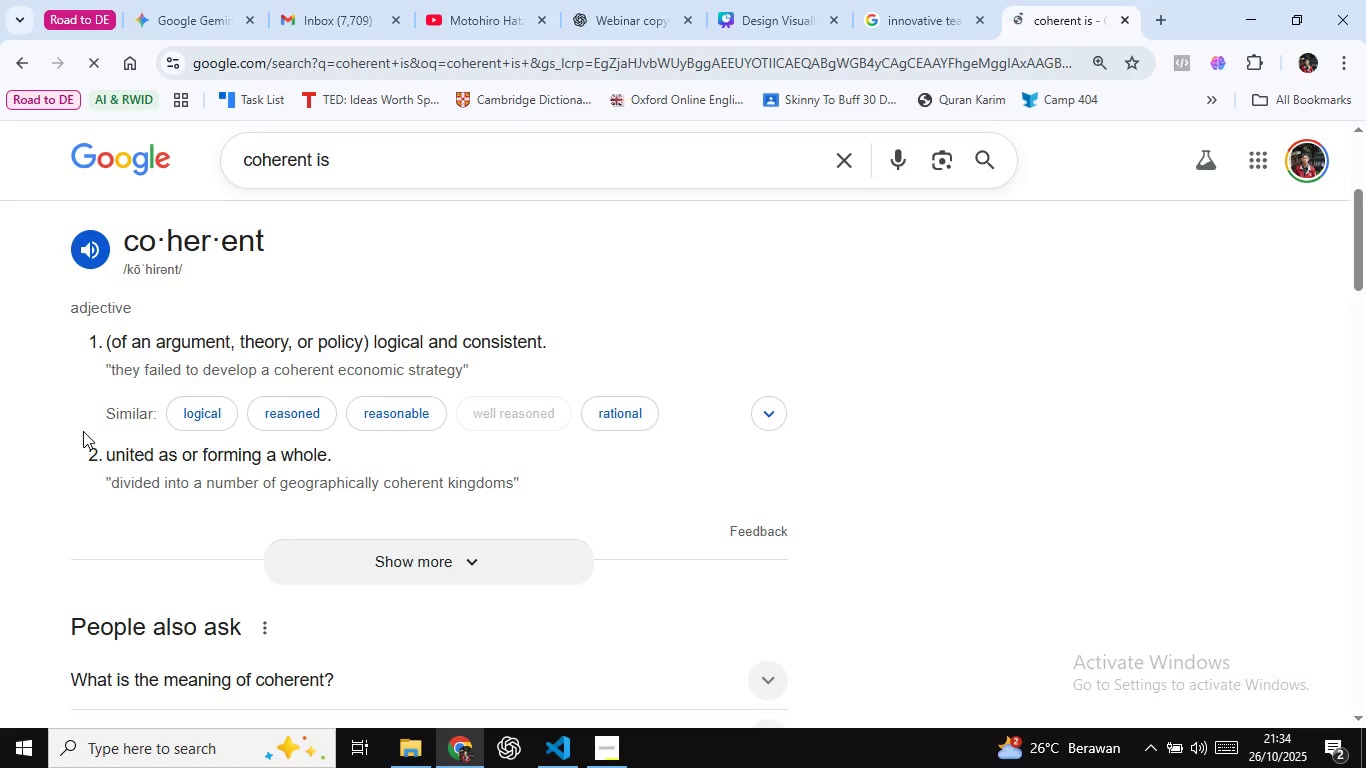 
scroll: coordinate [42, 425], scroll_direction: down, amount: 1.0
 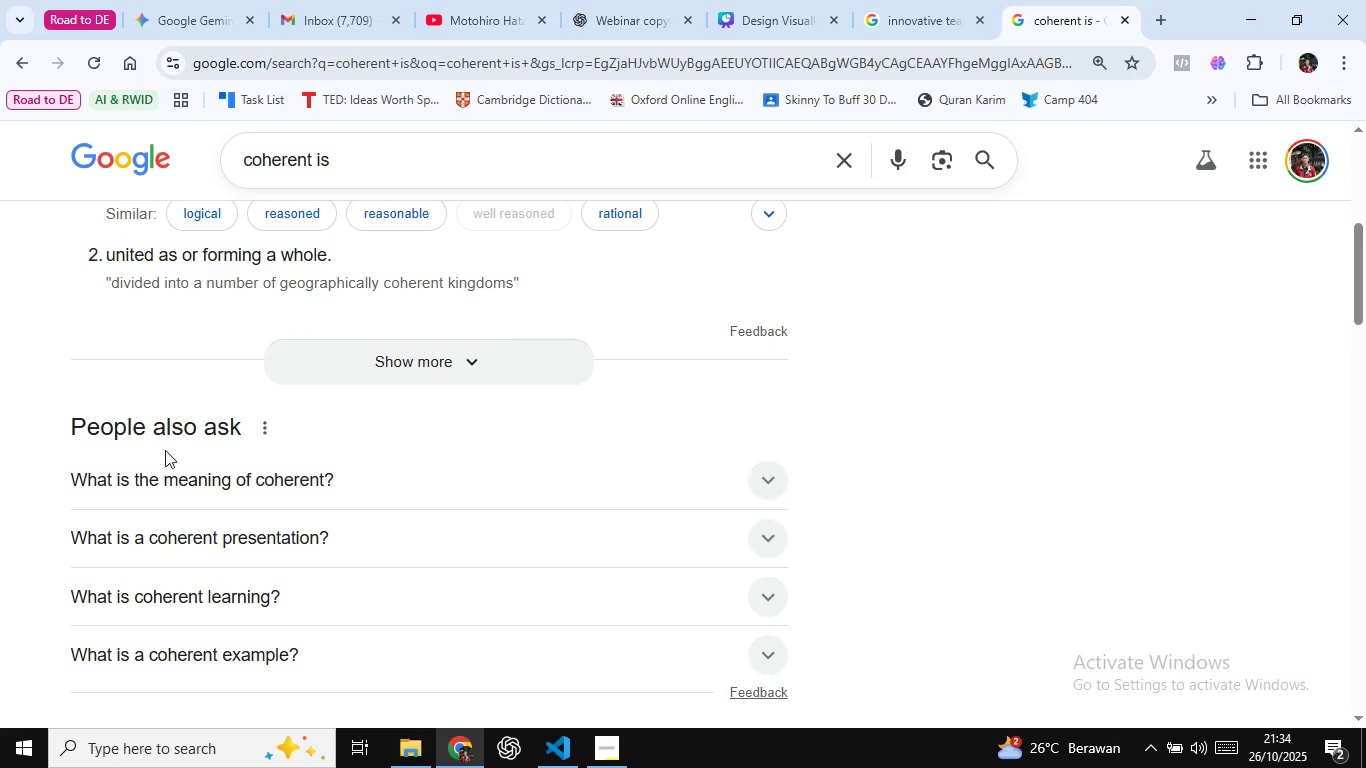 
mouse_move([199, 451])
 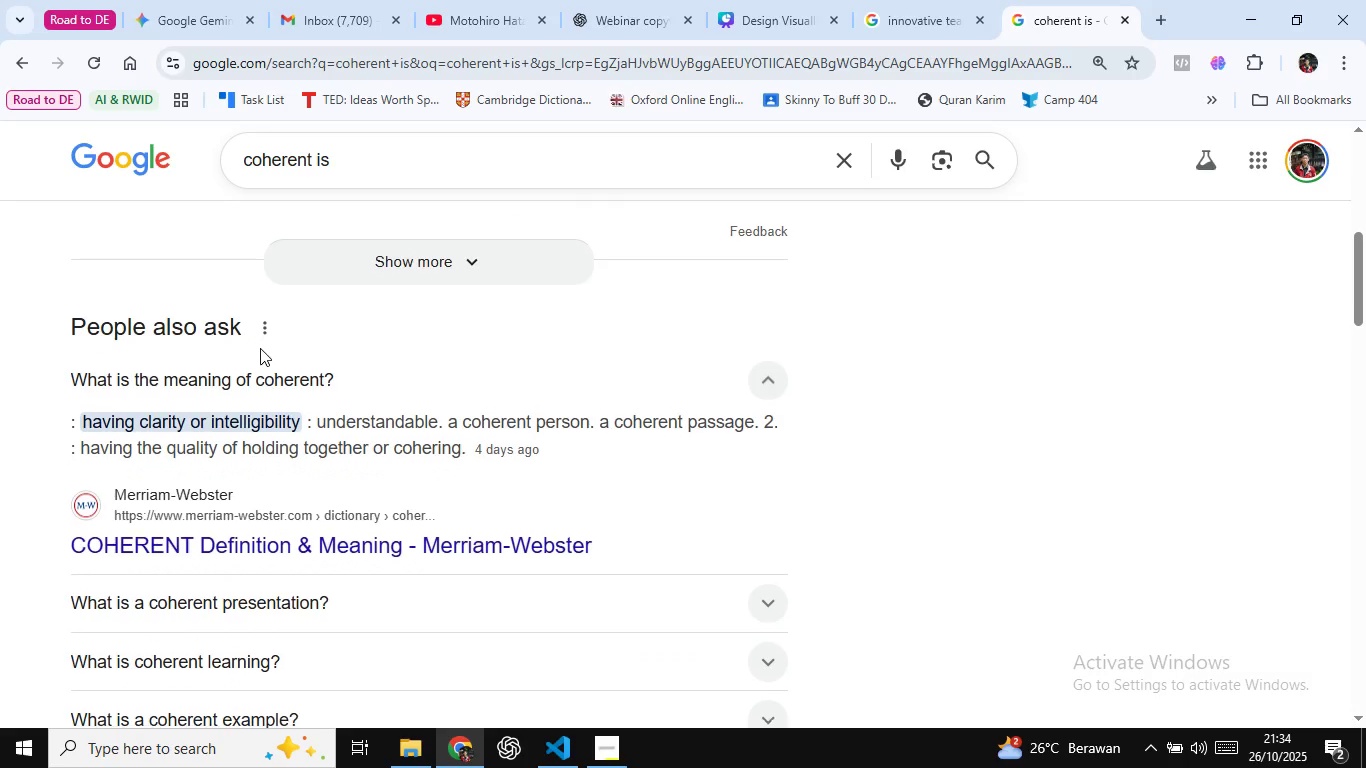 
scroll: coordinate [199, 451], scroll_direction: down, amount: 1.0
 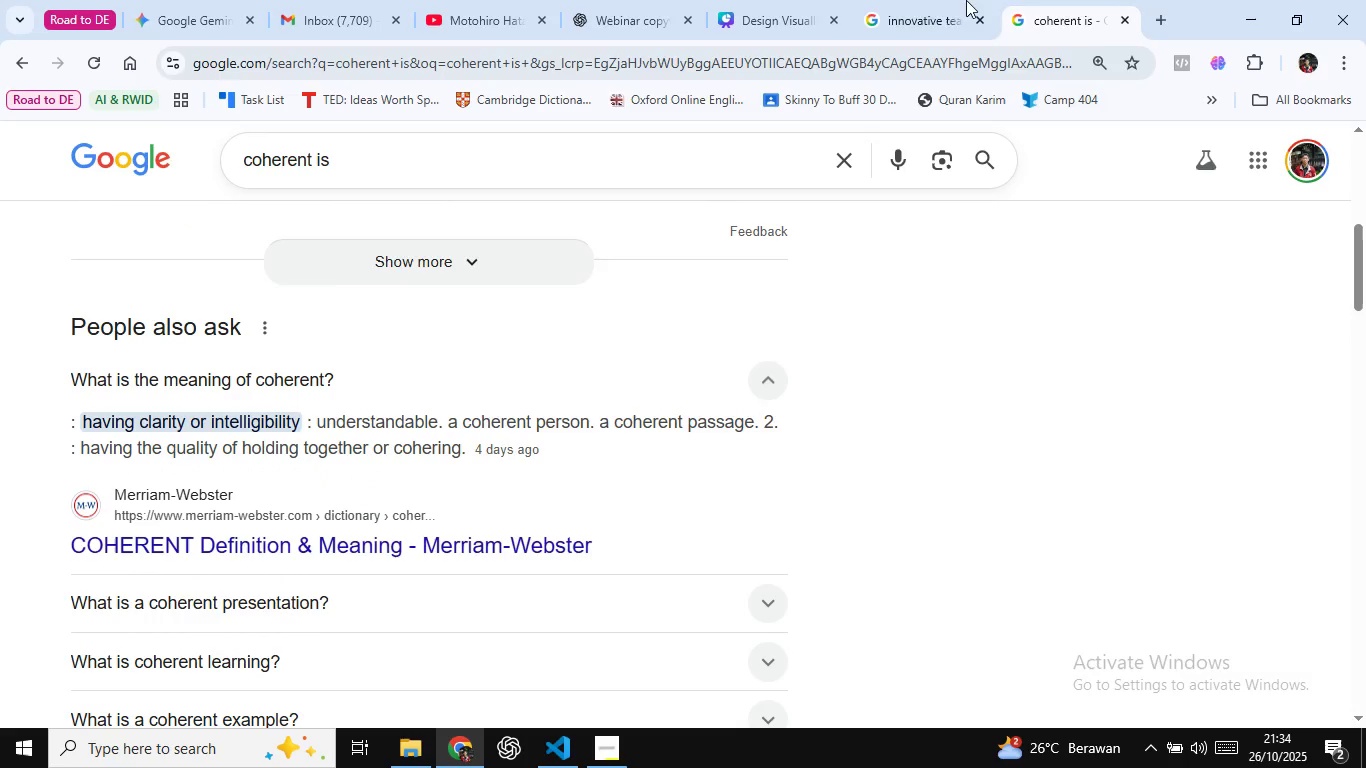 
double_click([841, 0])
 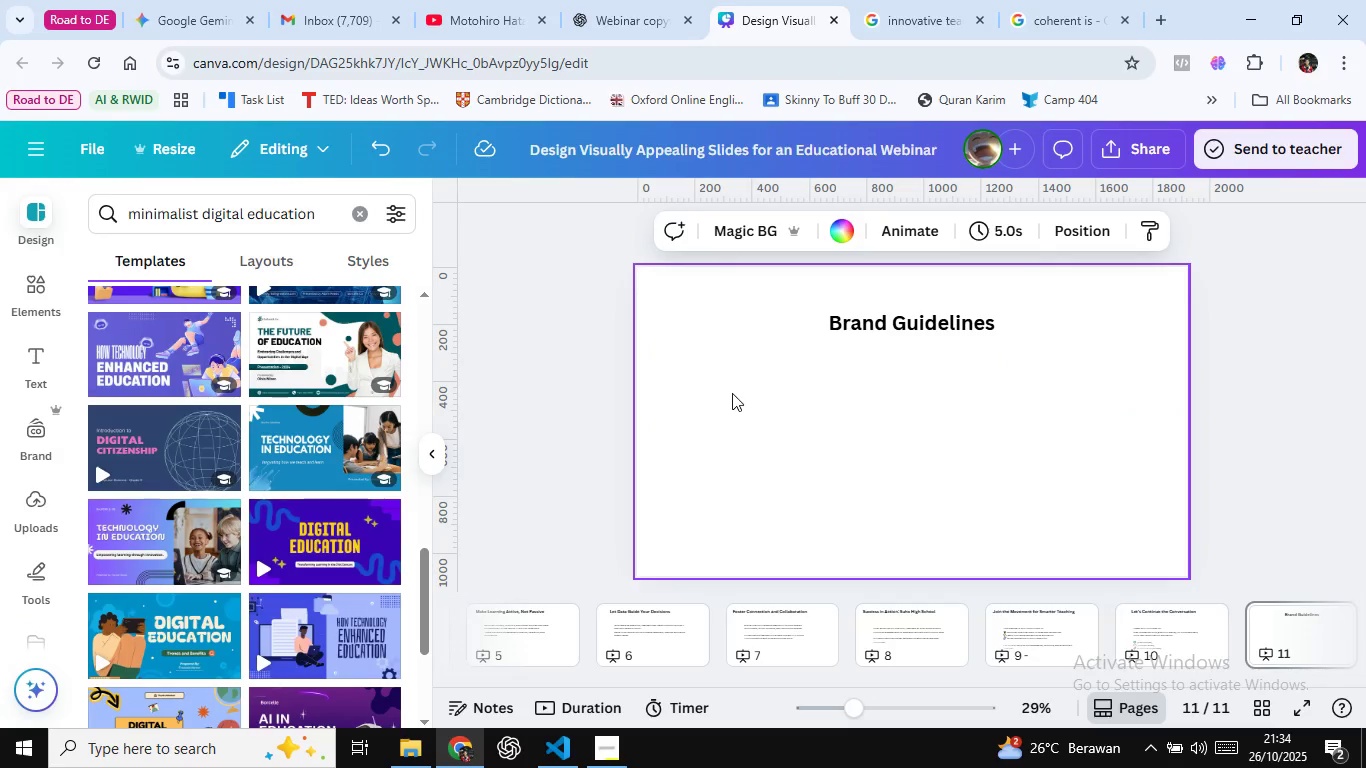 
scroll: coordinate [318, 518], scroll_direction: down, amount: 4.0
 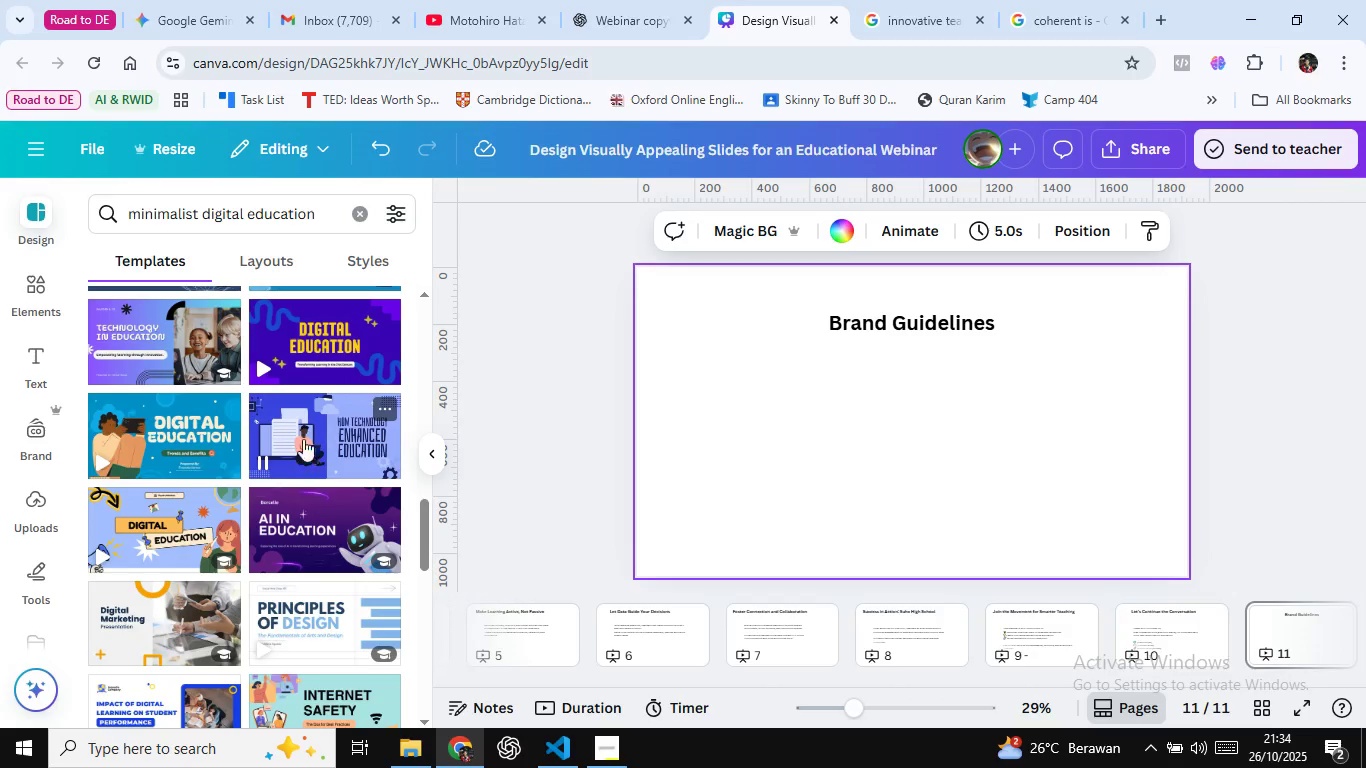 
wait(10.08)
 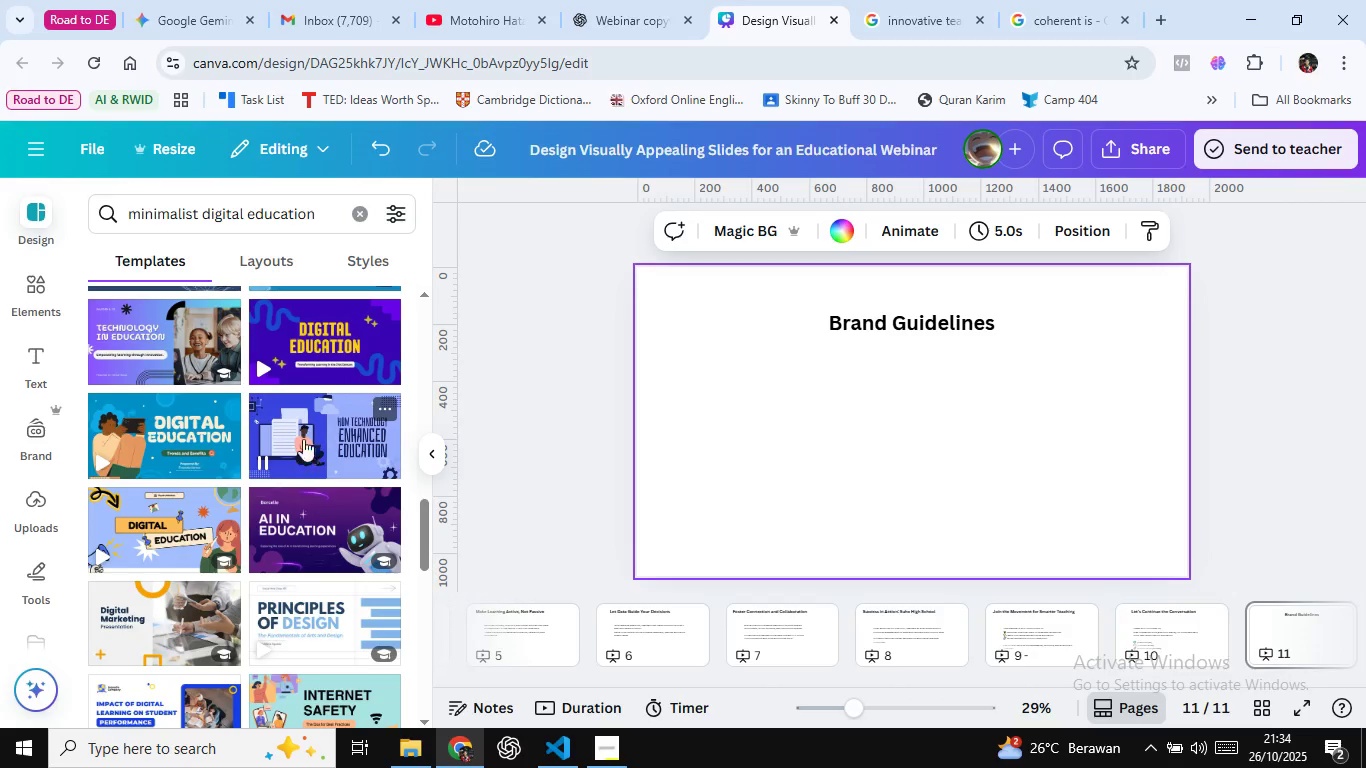 
mouse_move([350, 374])
 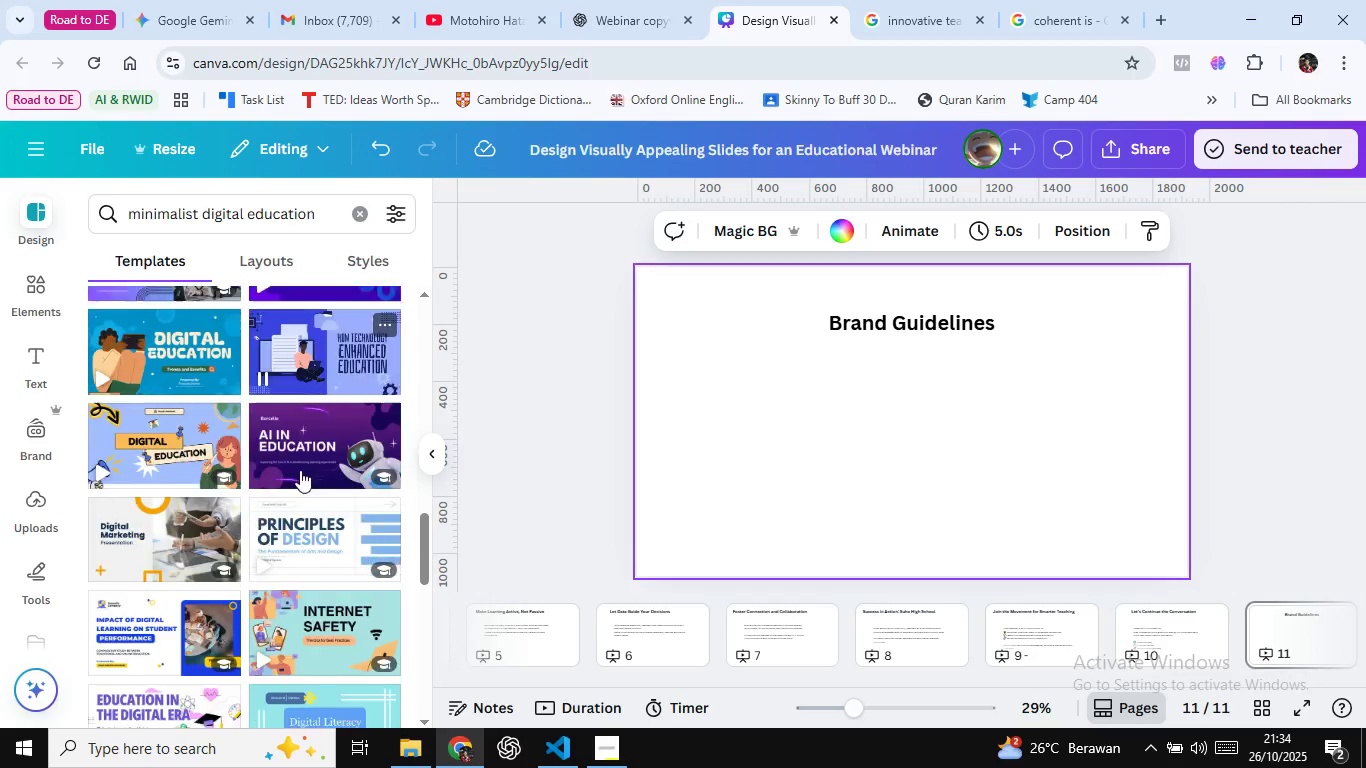 
scroll: coordinate [300, 470], scroll_direction: down, amount: 1.0
 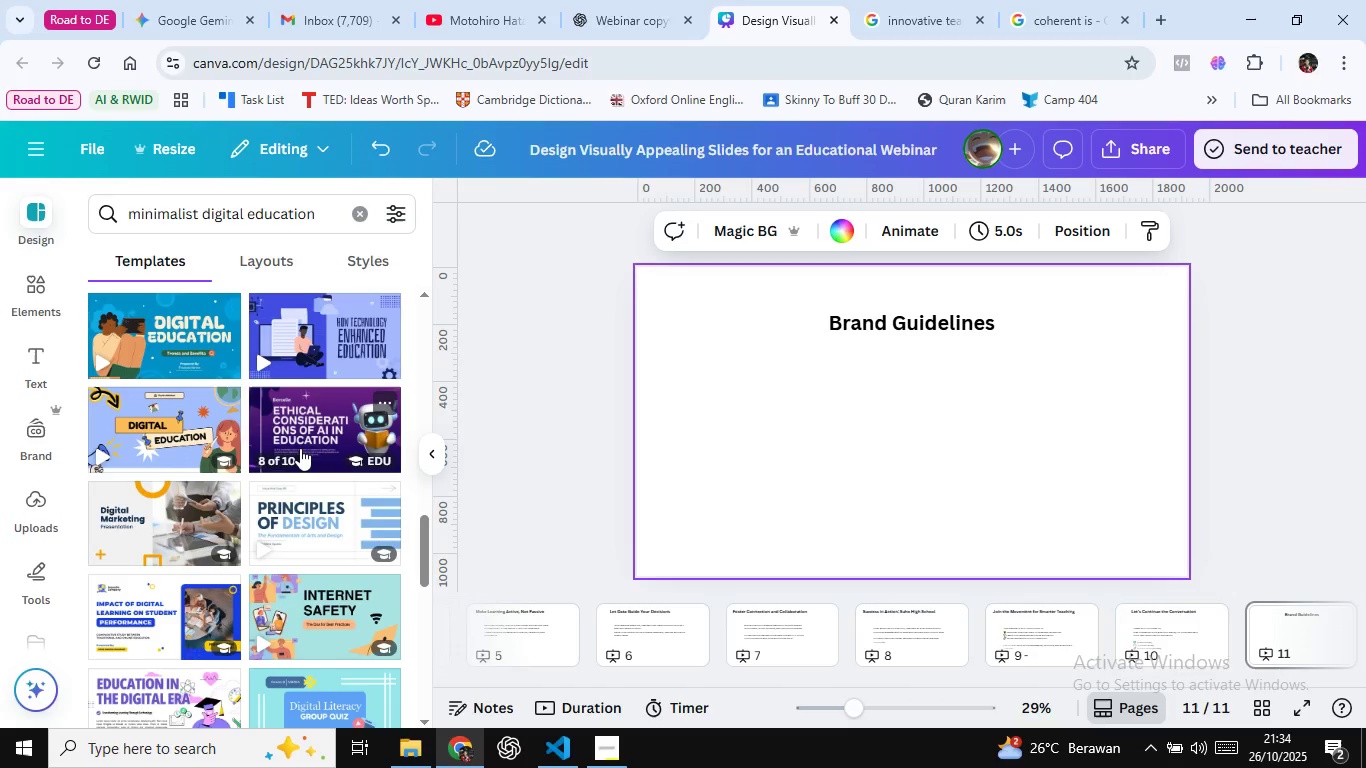 
wait(18.4)
 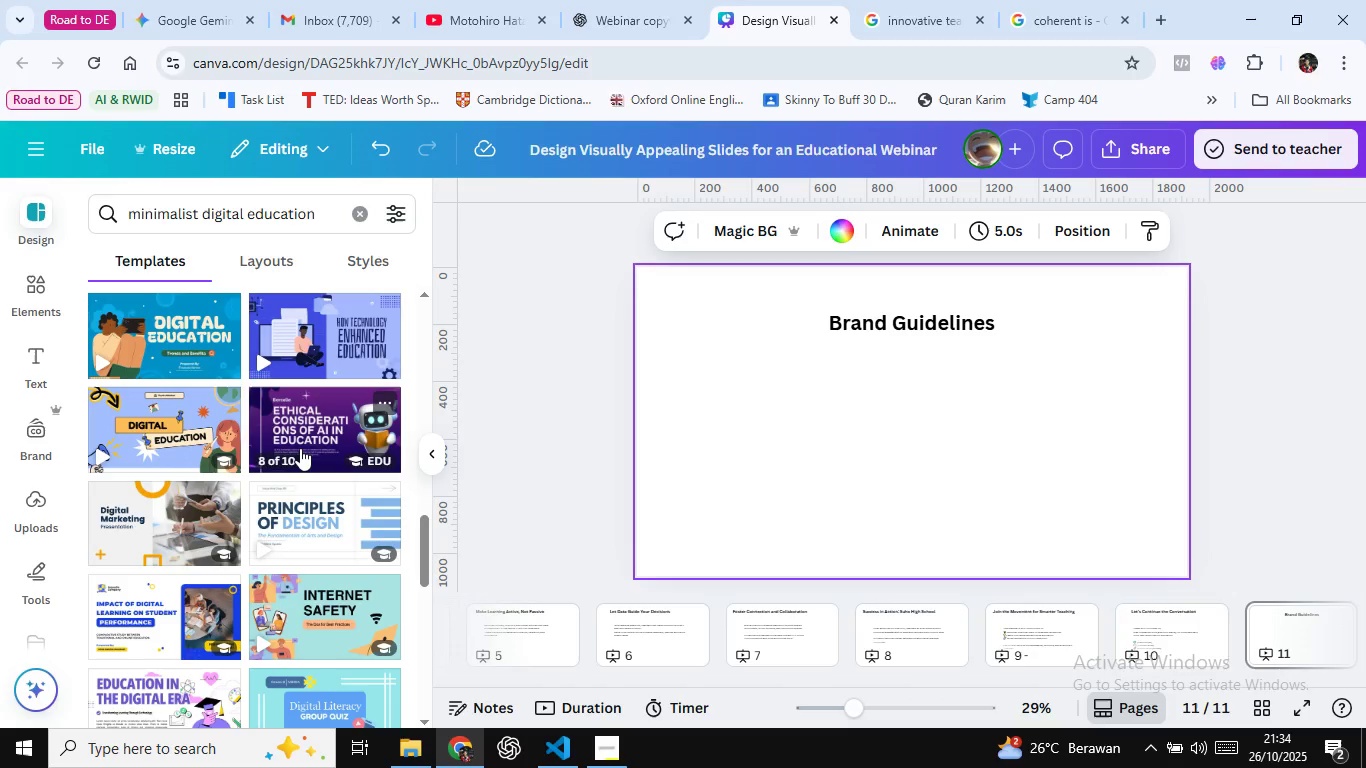 
mouse_move([275, 398])
 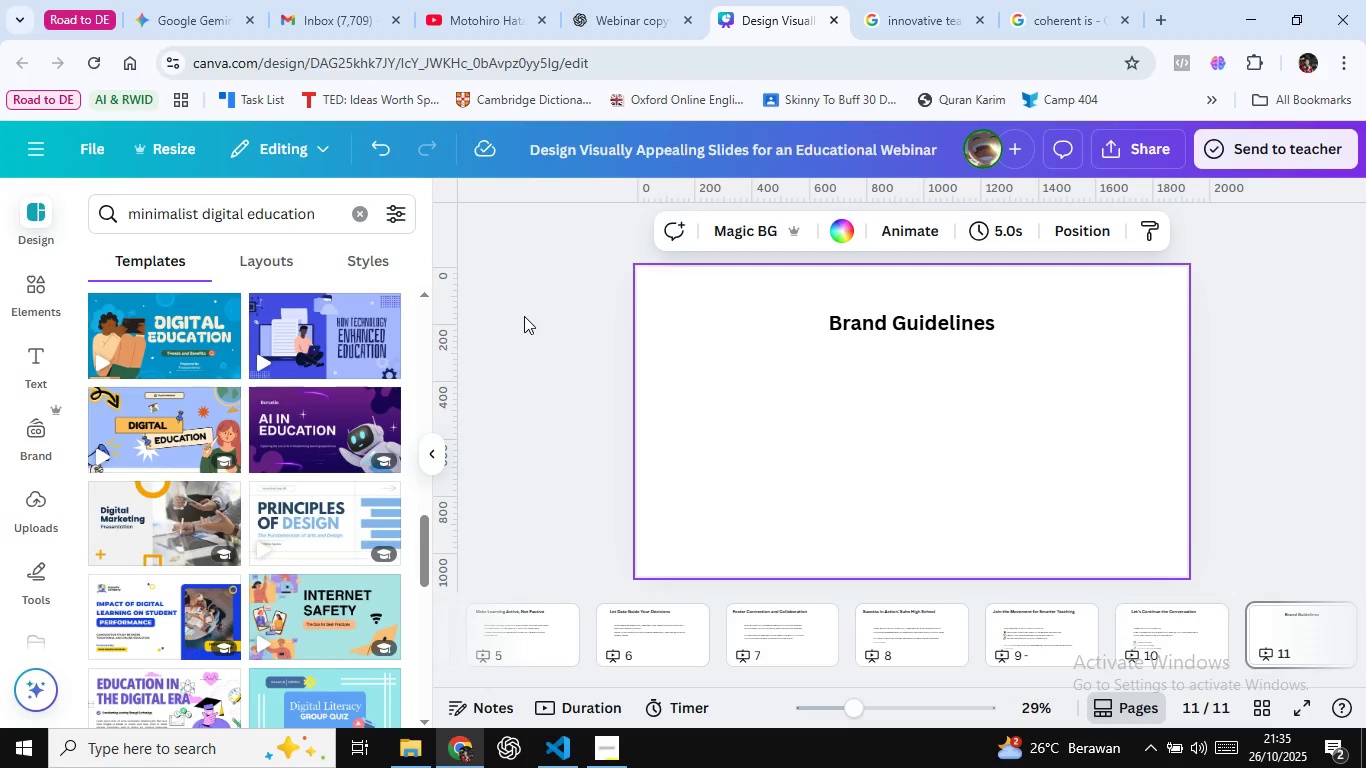 
wait(28.02)
 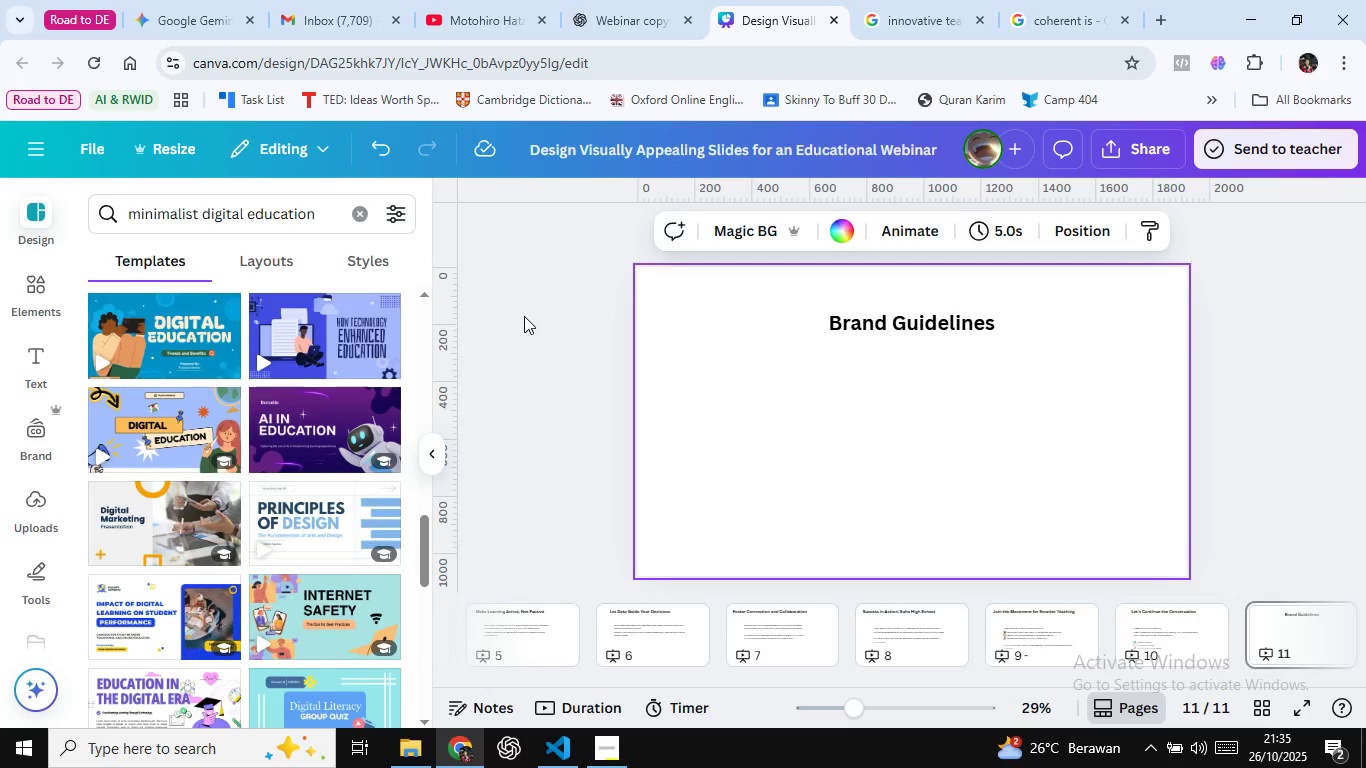 
left_click([536, 283])
 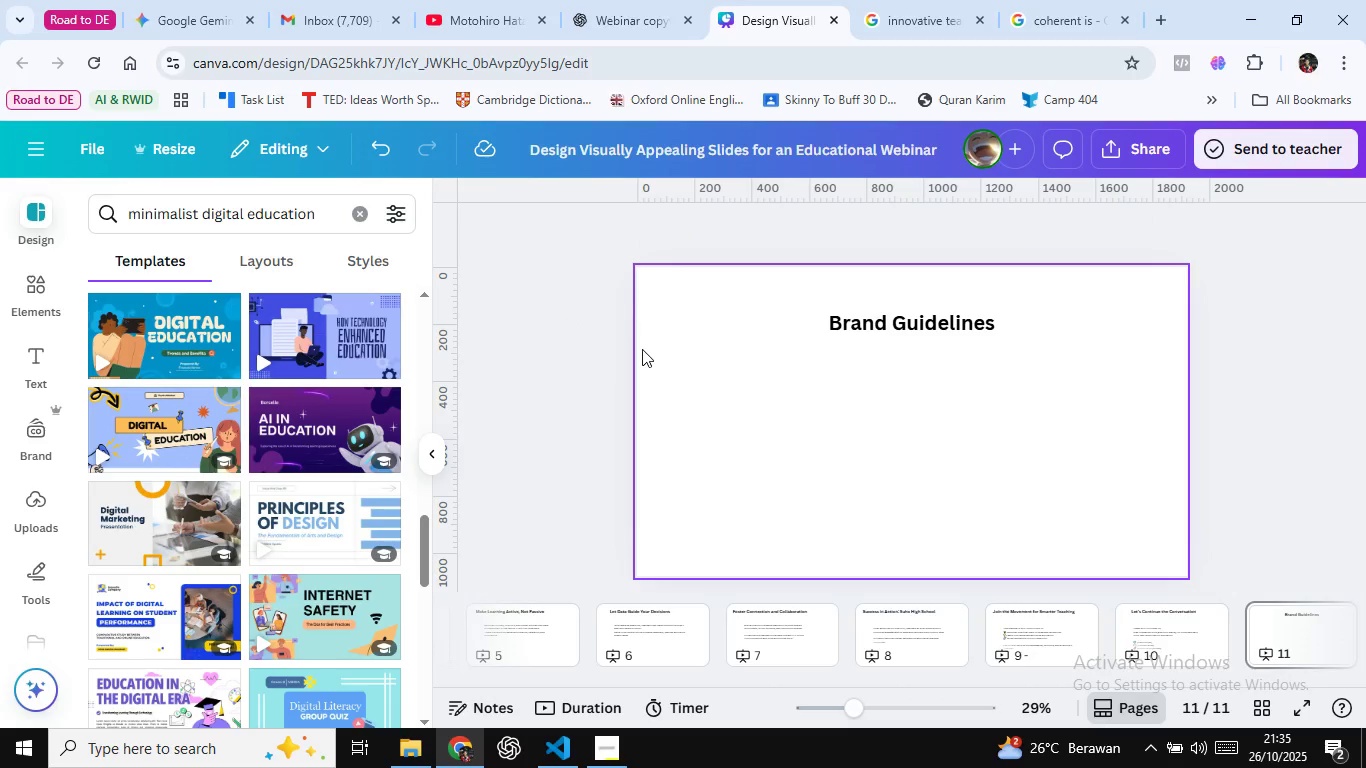 
scroll: coordinate [571, 352], scroll_direction: down, amount: 2.0
 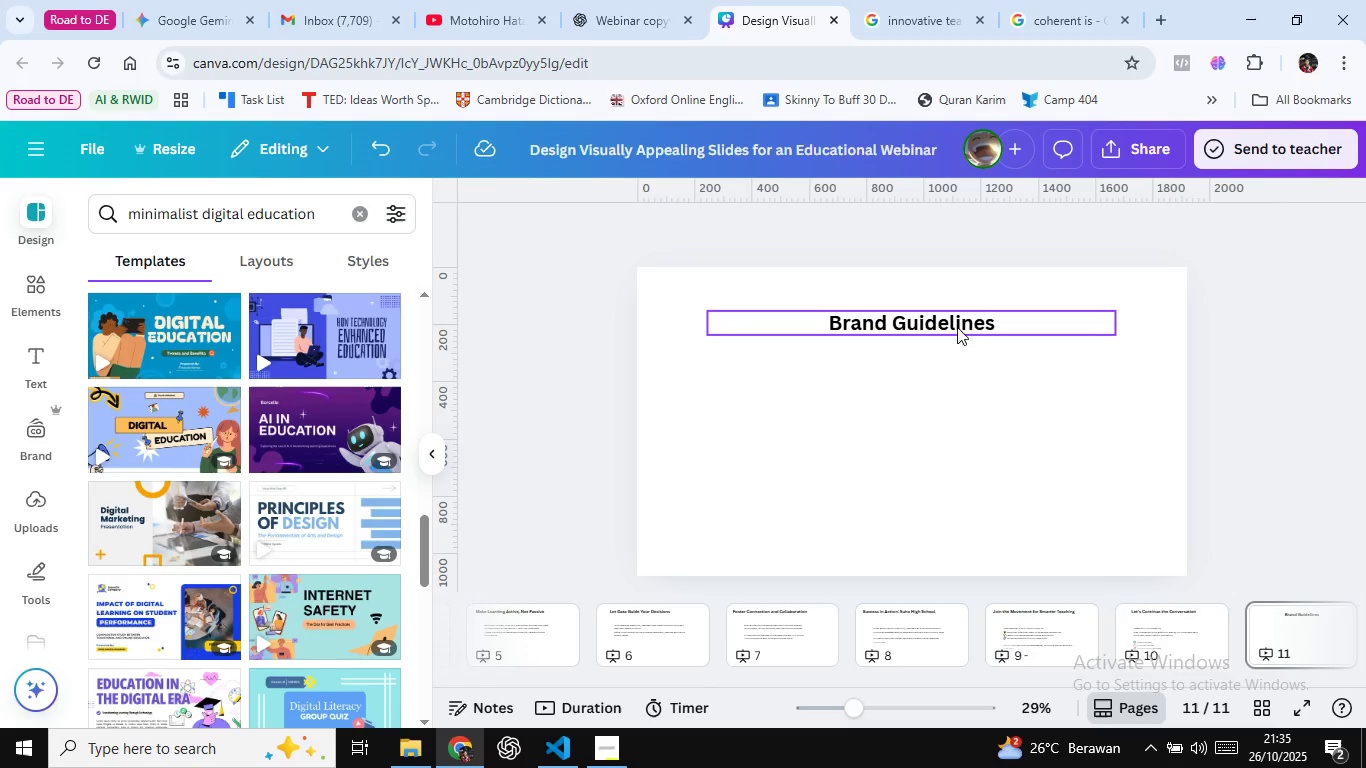 
left_click([957, 327])
 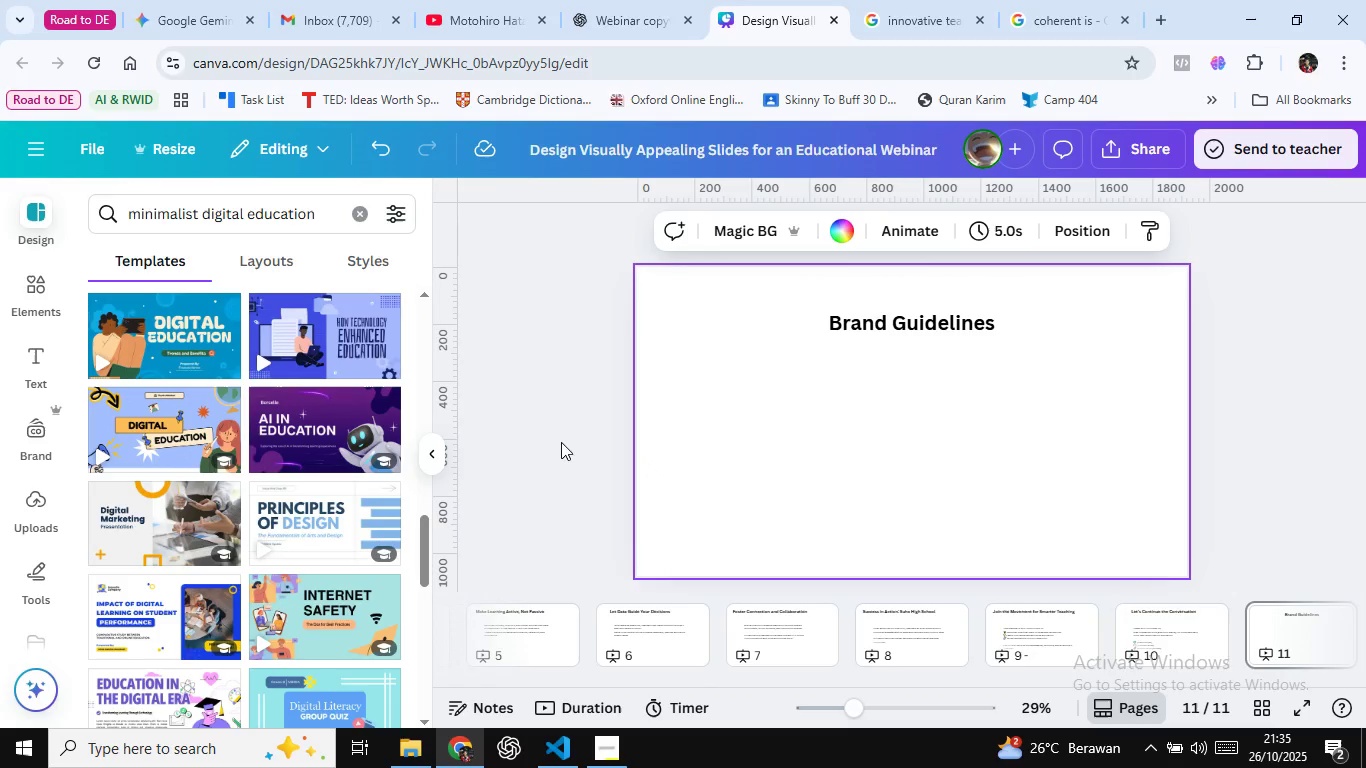 
left_click([561, 441])
 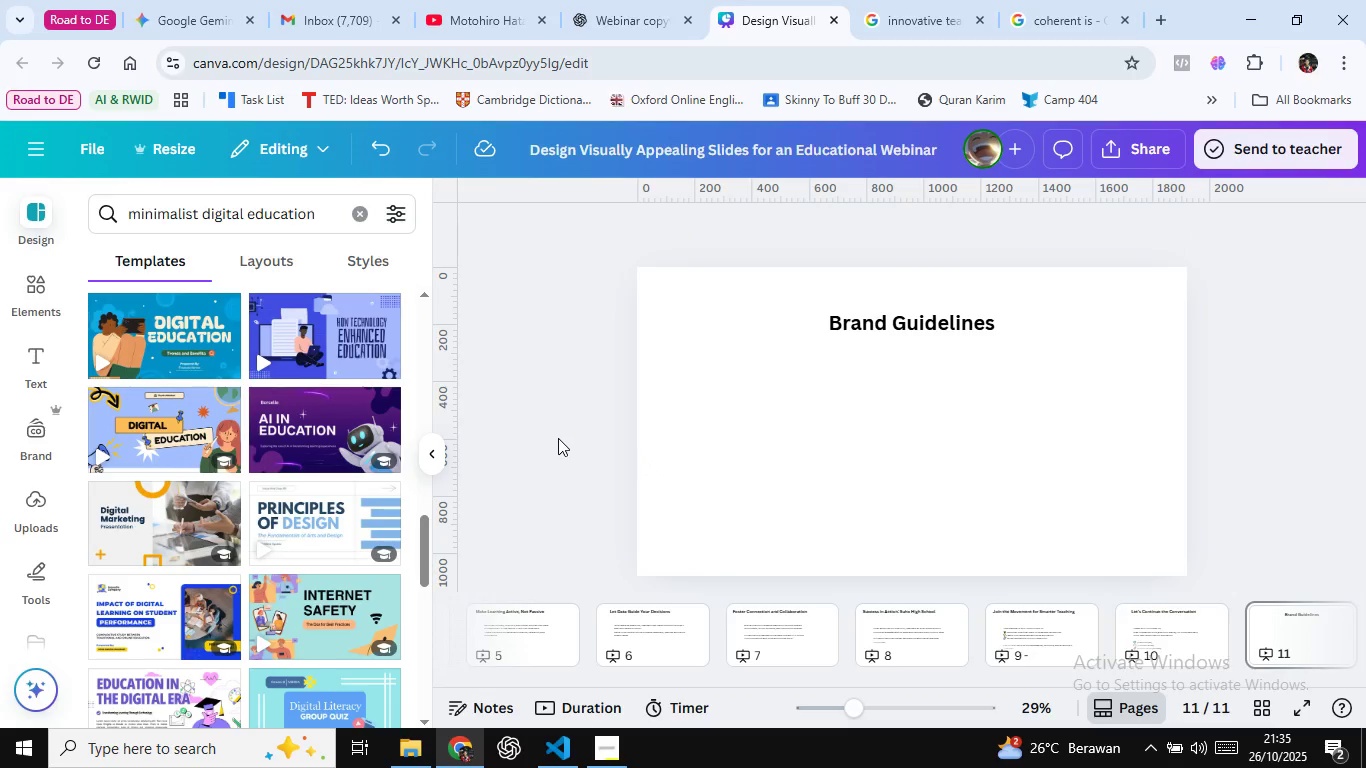 
scroll: coordinate [561, 441], scroll_direction: down, amount: 2.0
 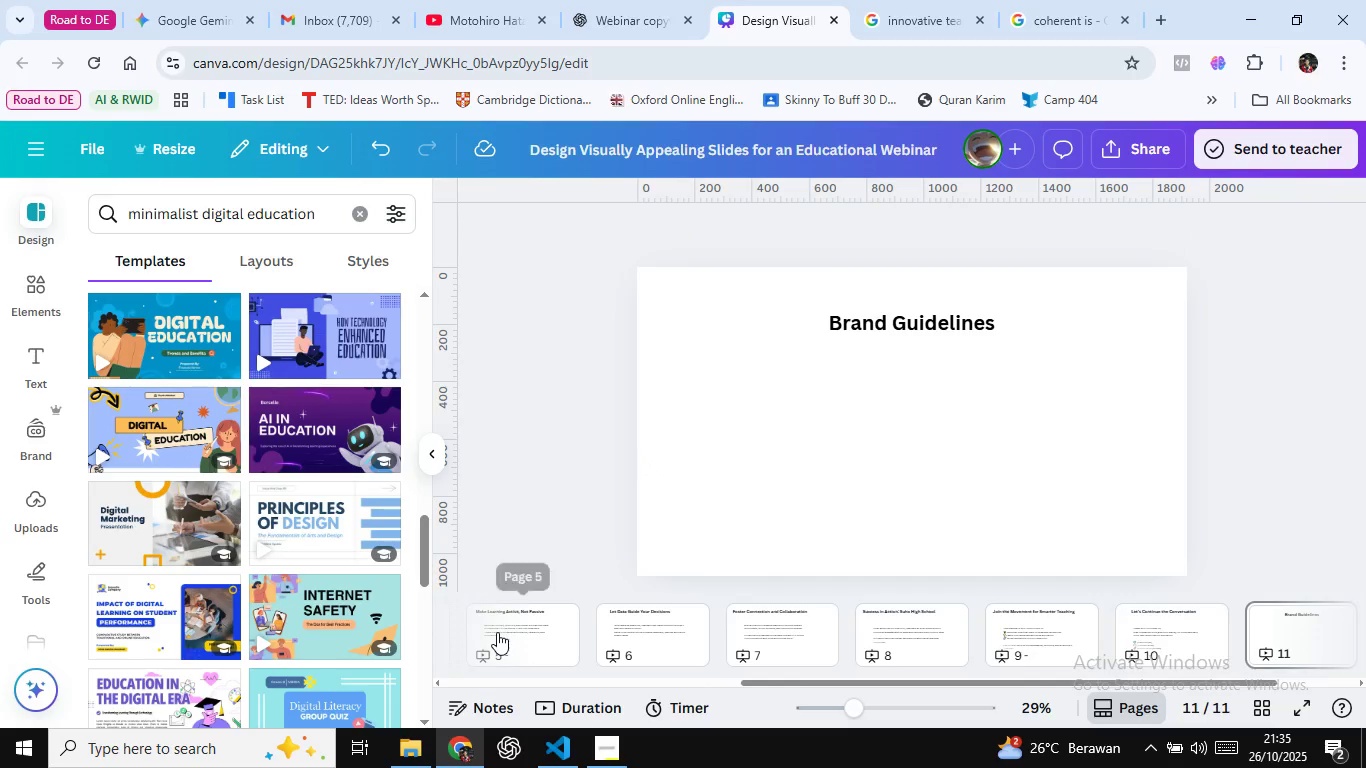 
left_click([497, 632])
 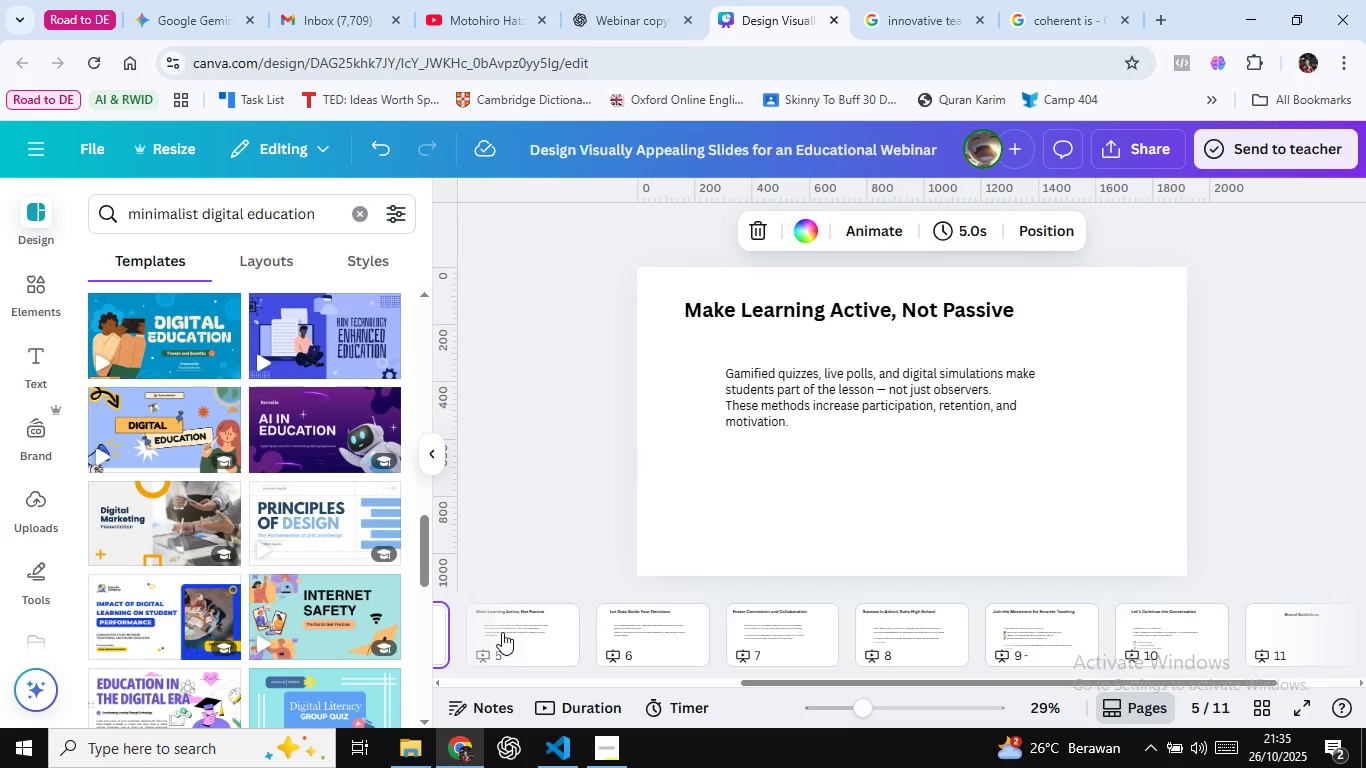 
hold_key(key=ArrowLeft, duration=0.6)
 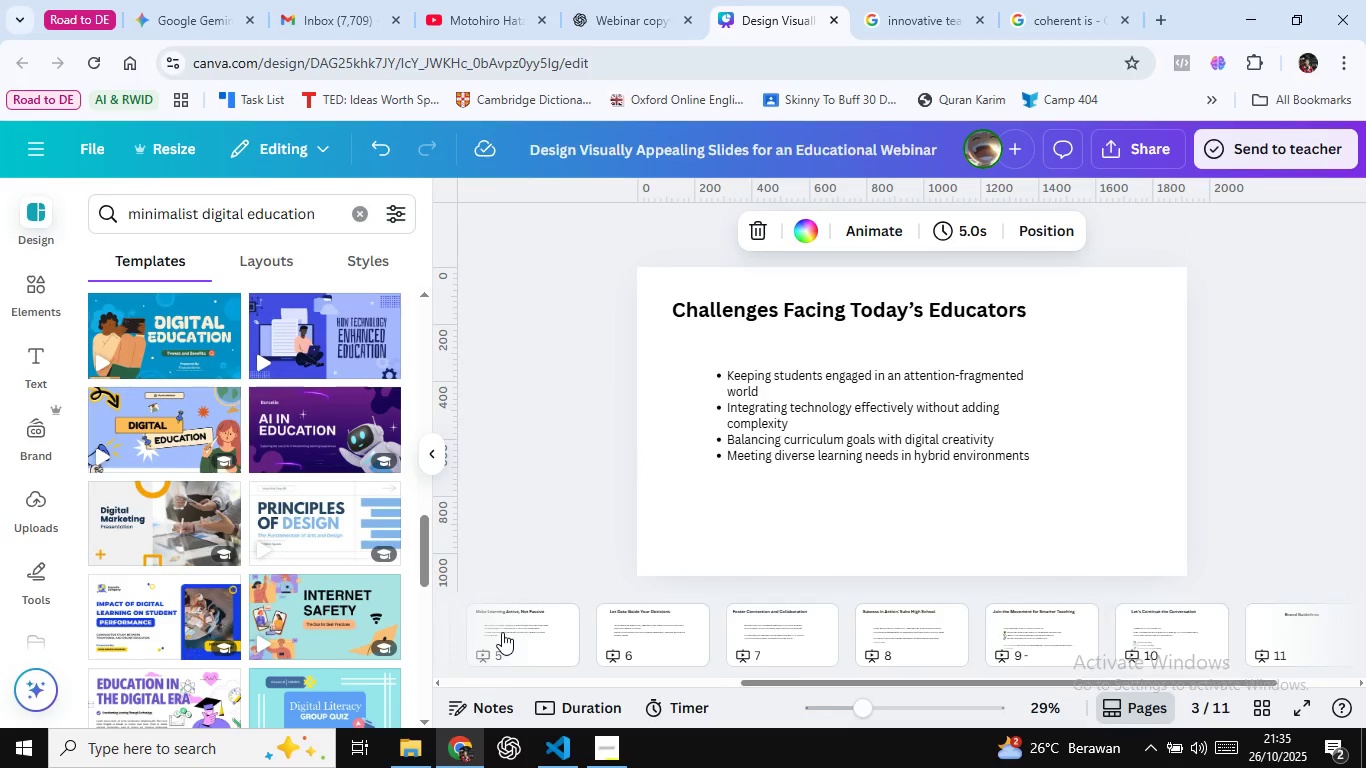 
key(ArrowLeft)
 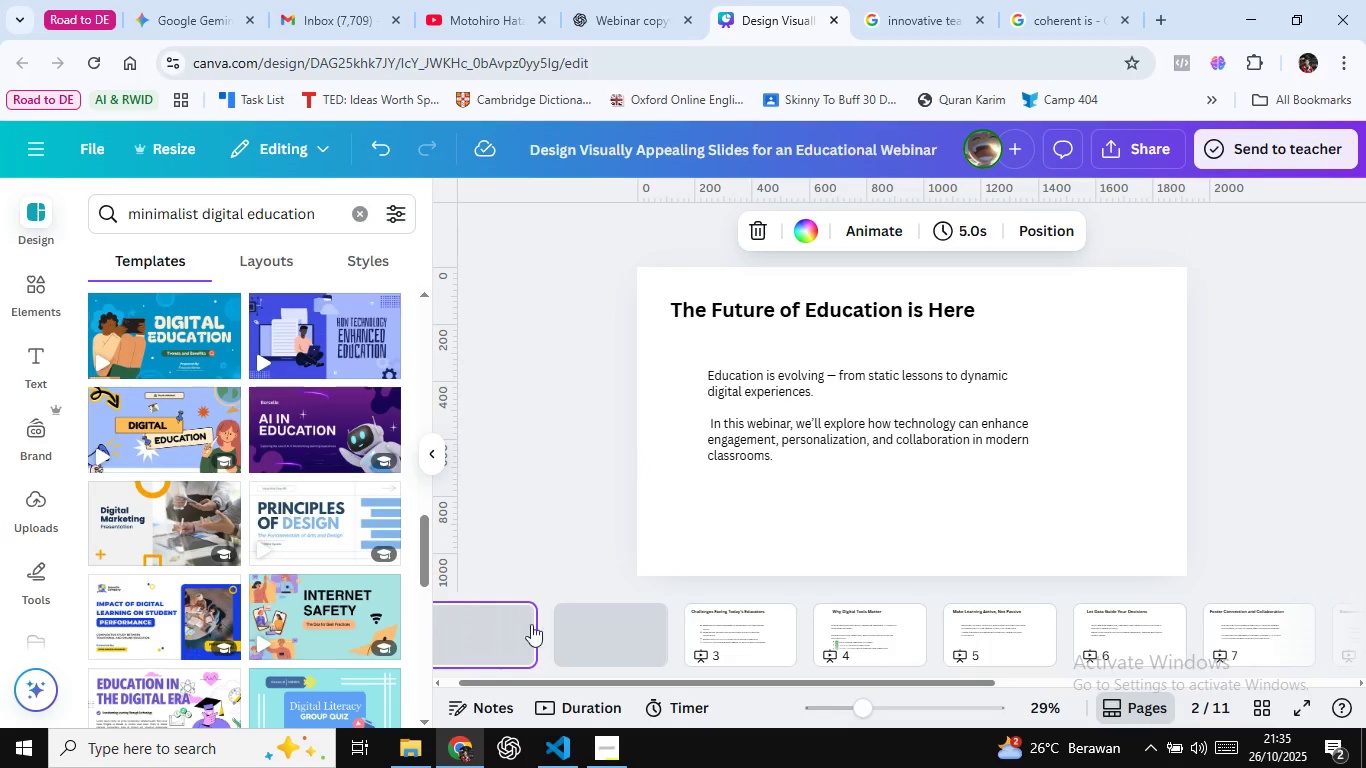 
key(ArrowLeft)
 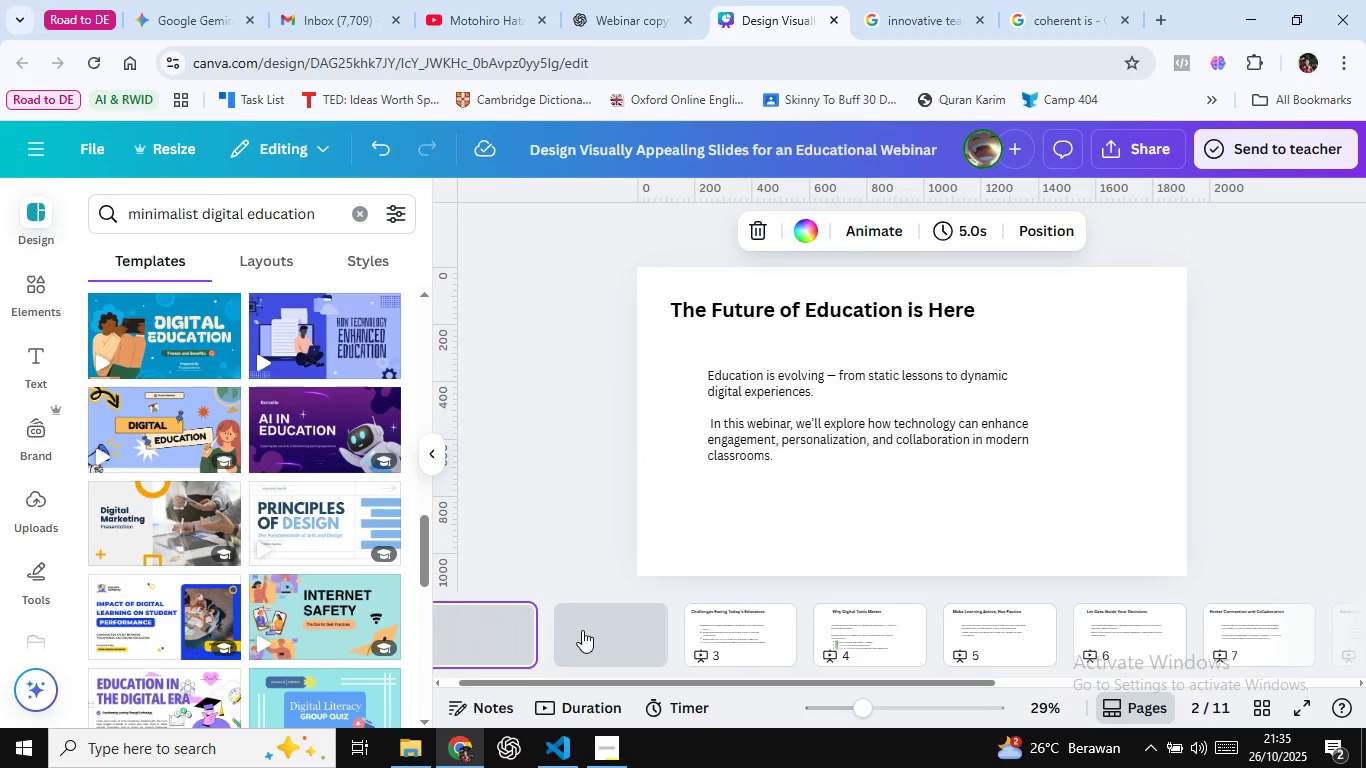 
key(ArrowLeft)
 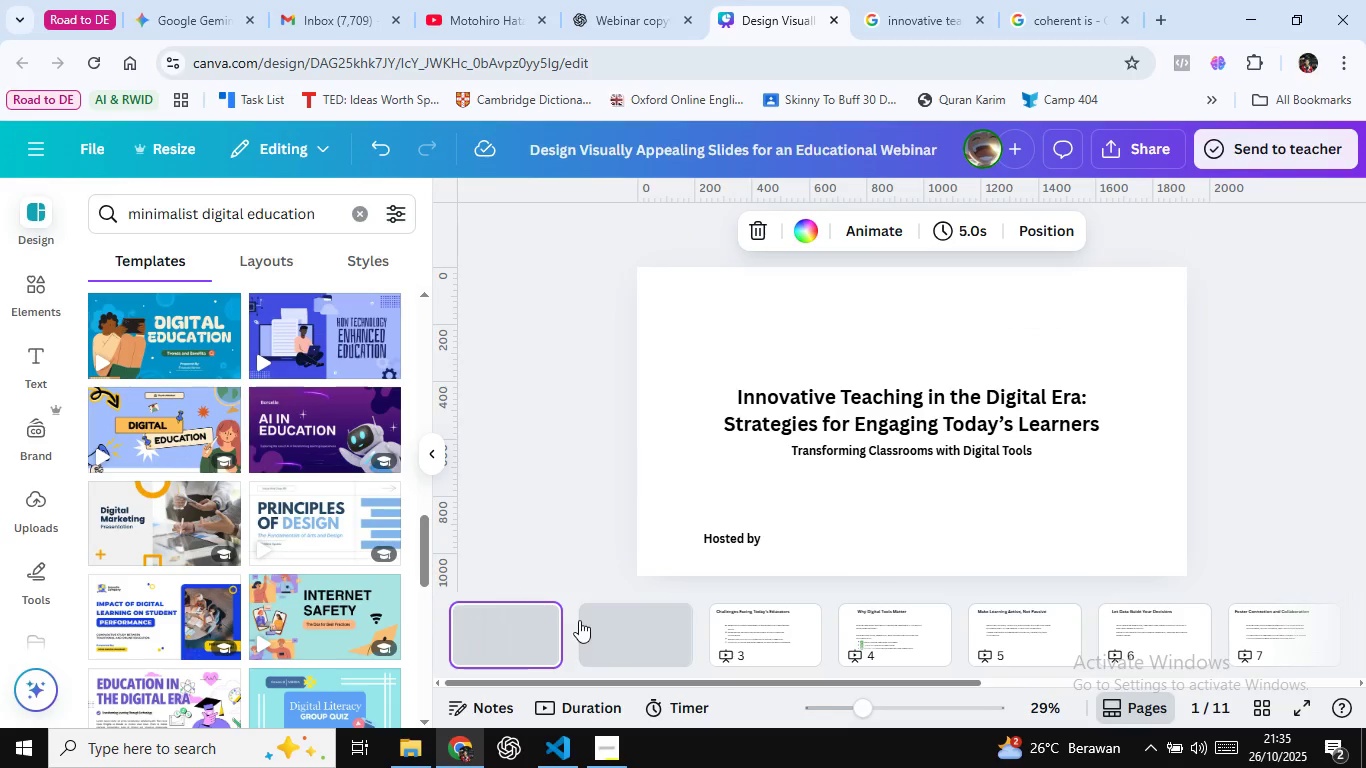 
key(ArrowLeft)
 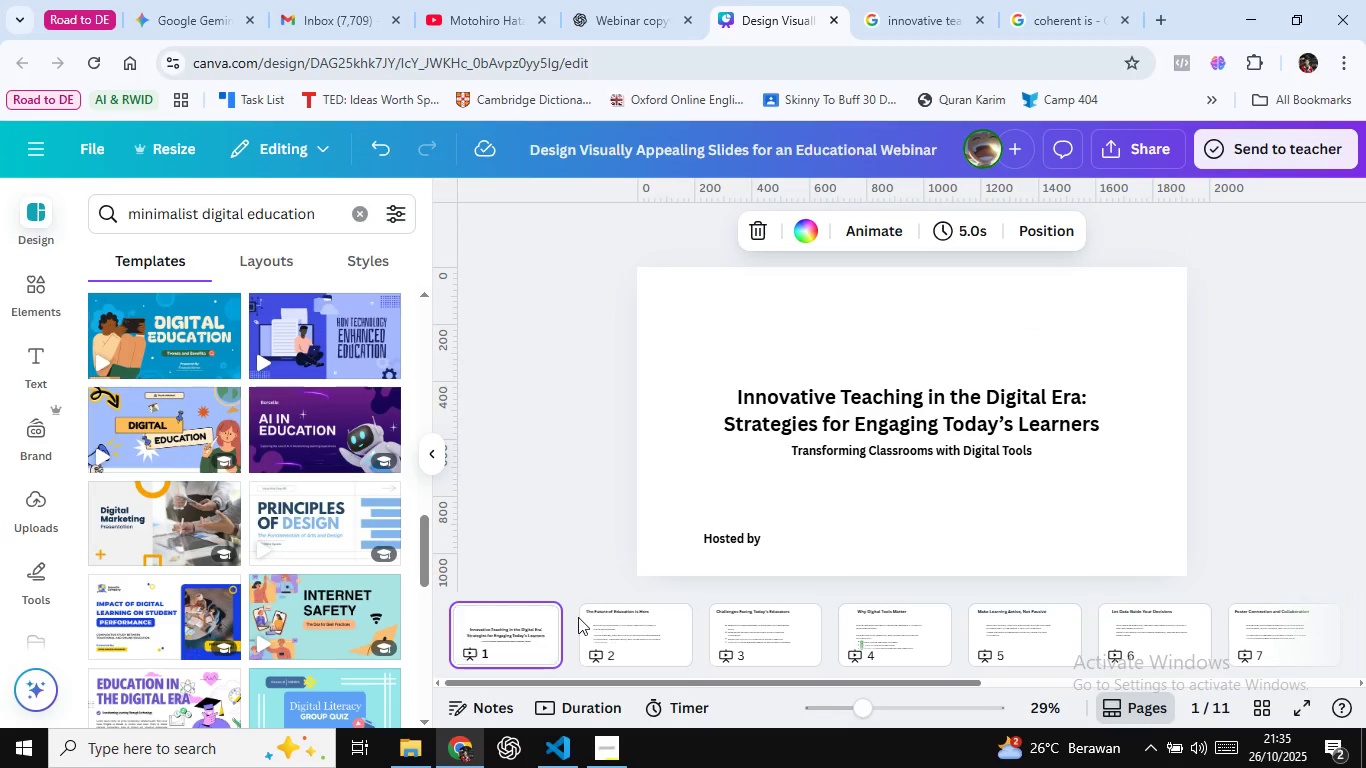 
key(ArrowLeft)
 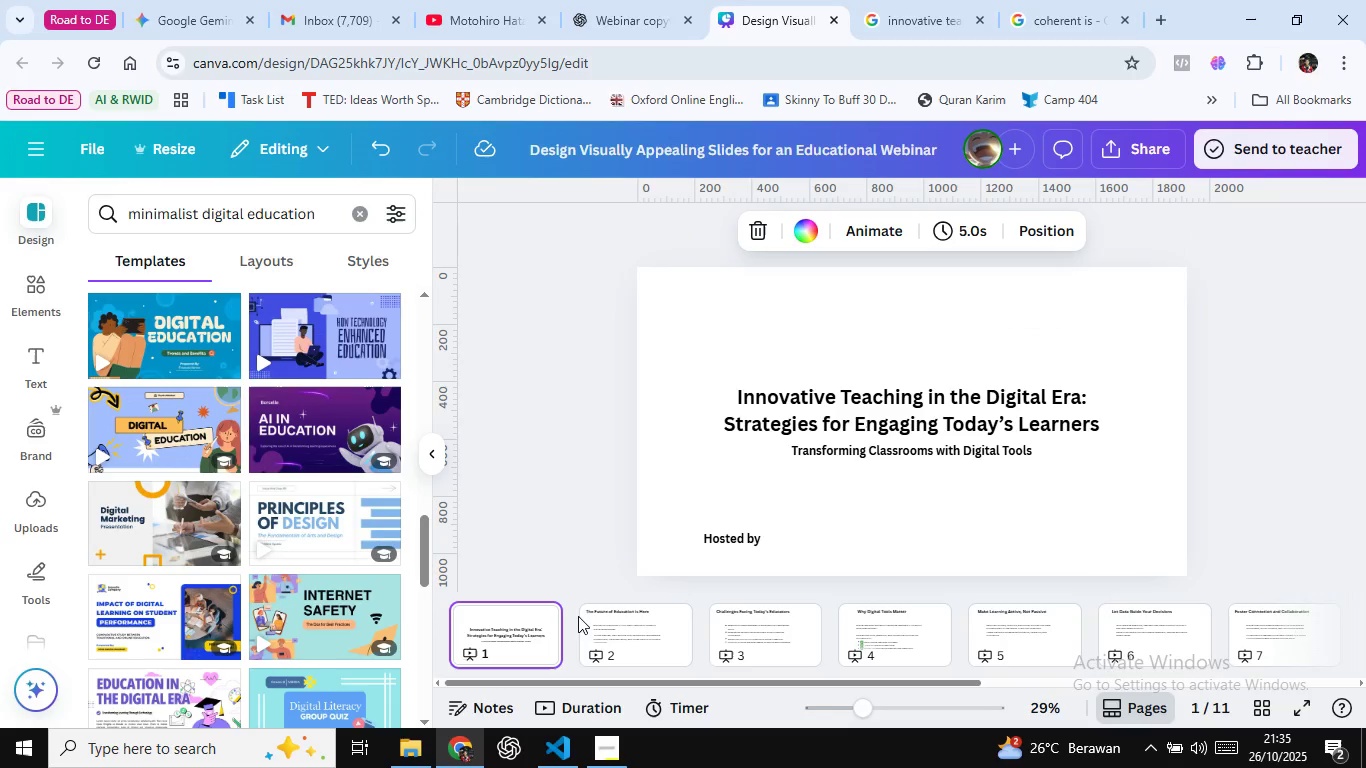 
key(ArrowLeft)
 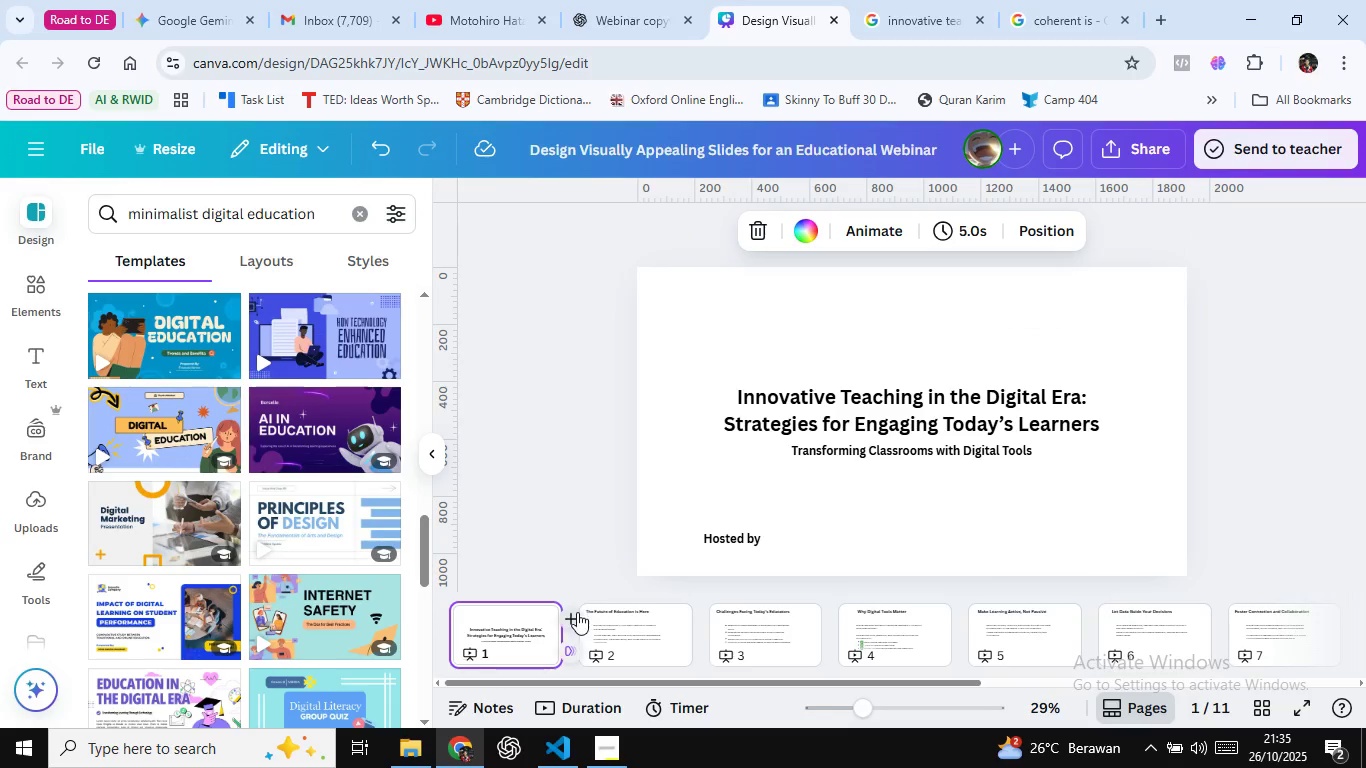 
key(ArrowLeft)
 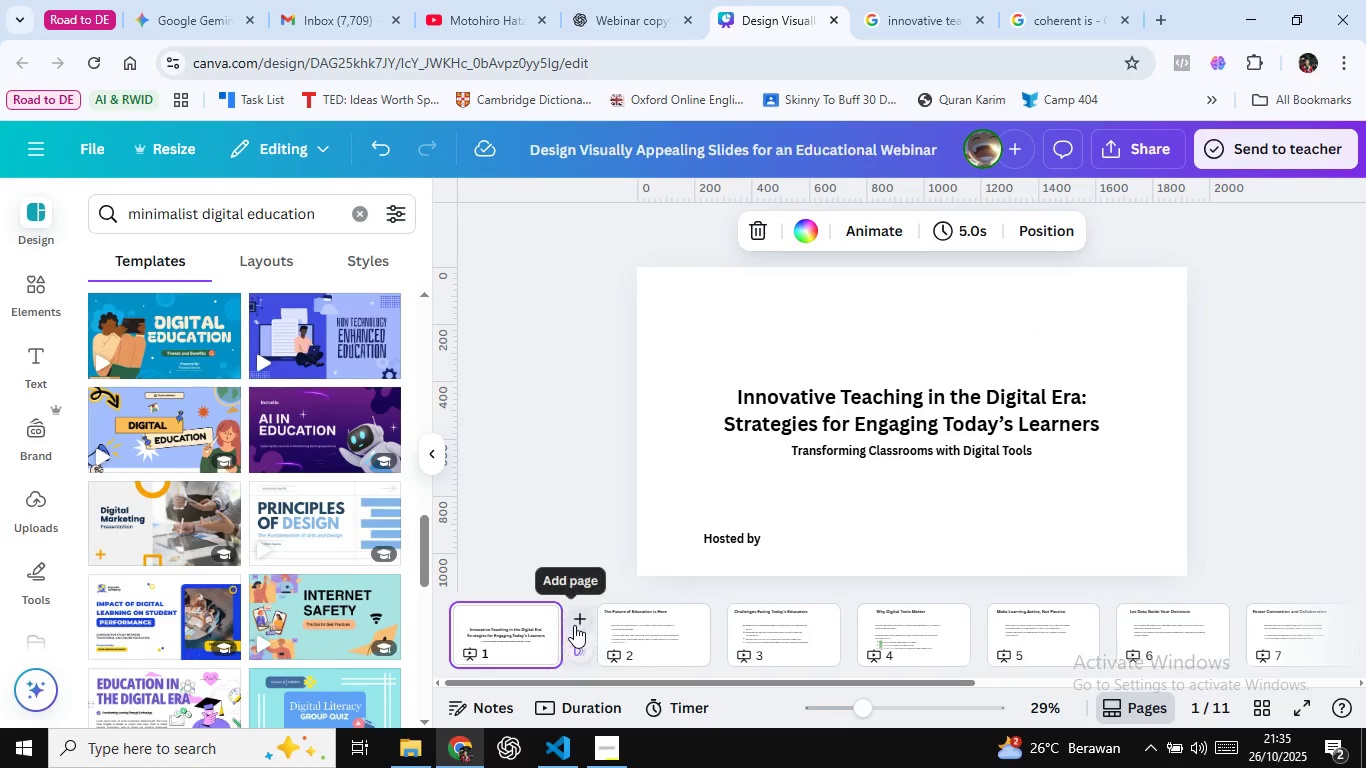 
key(ArrowLeft)
 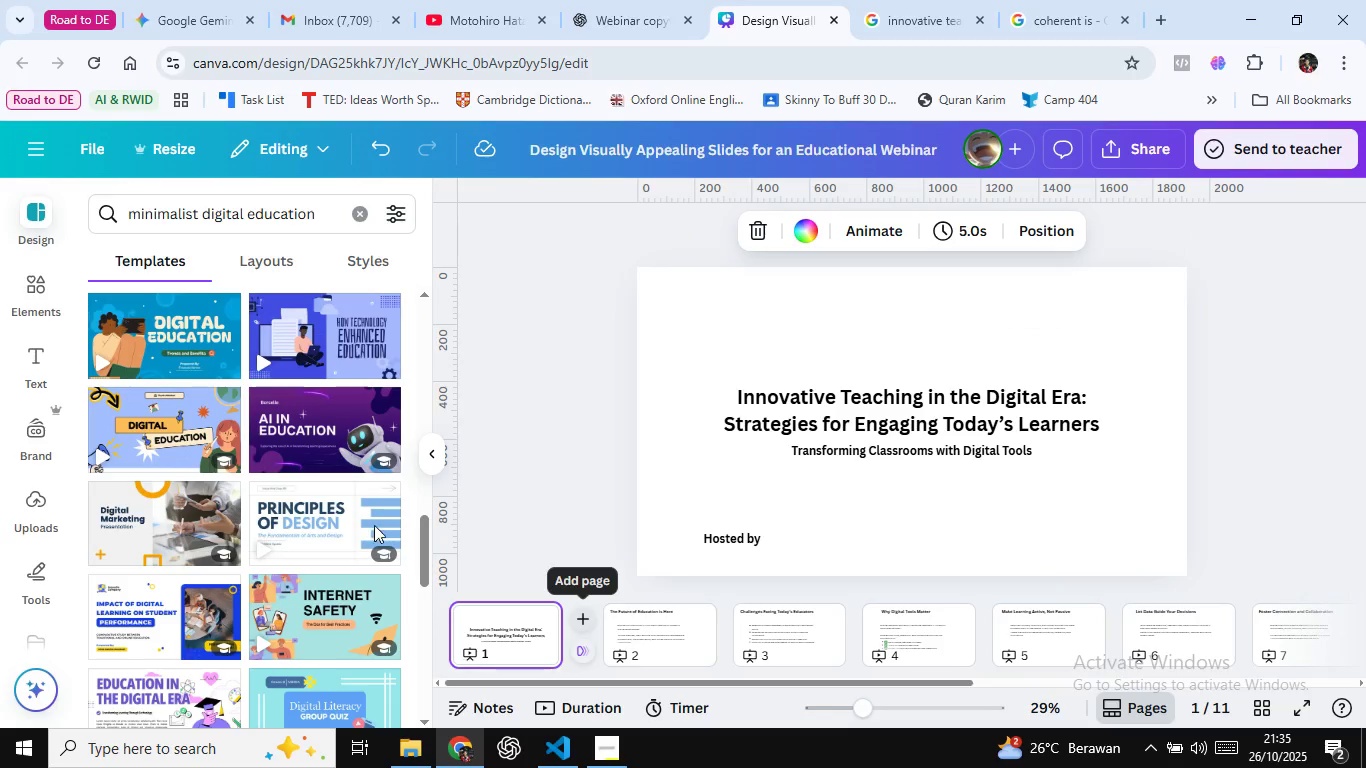 
key(ArrowRight)
 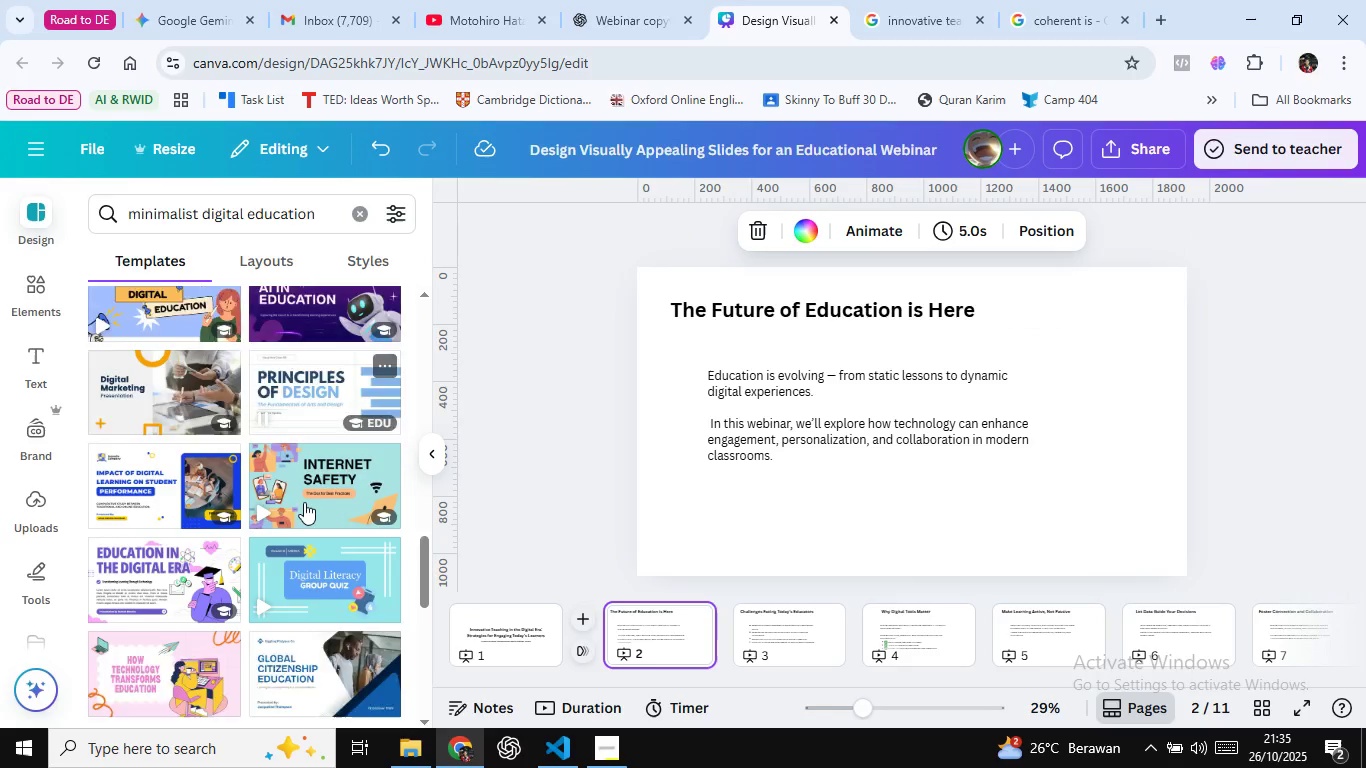 
scroll: coordinate [310, 487], scroll_direction: down, amount: 5.0
 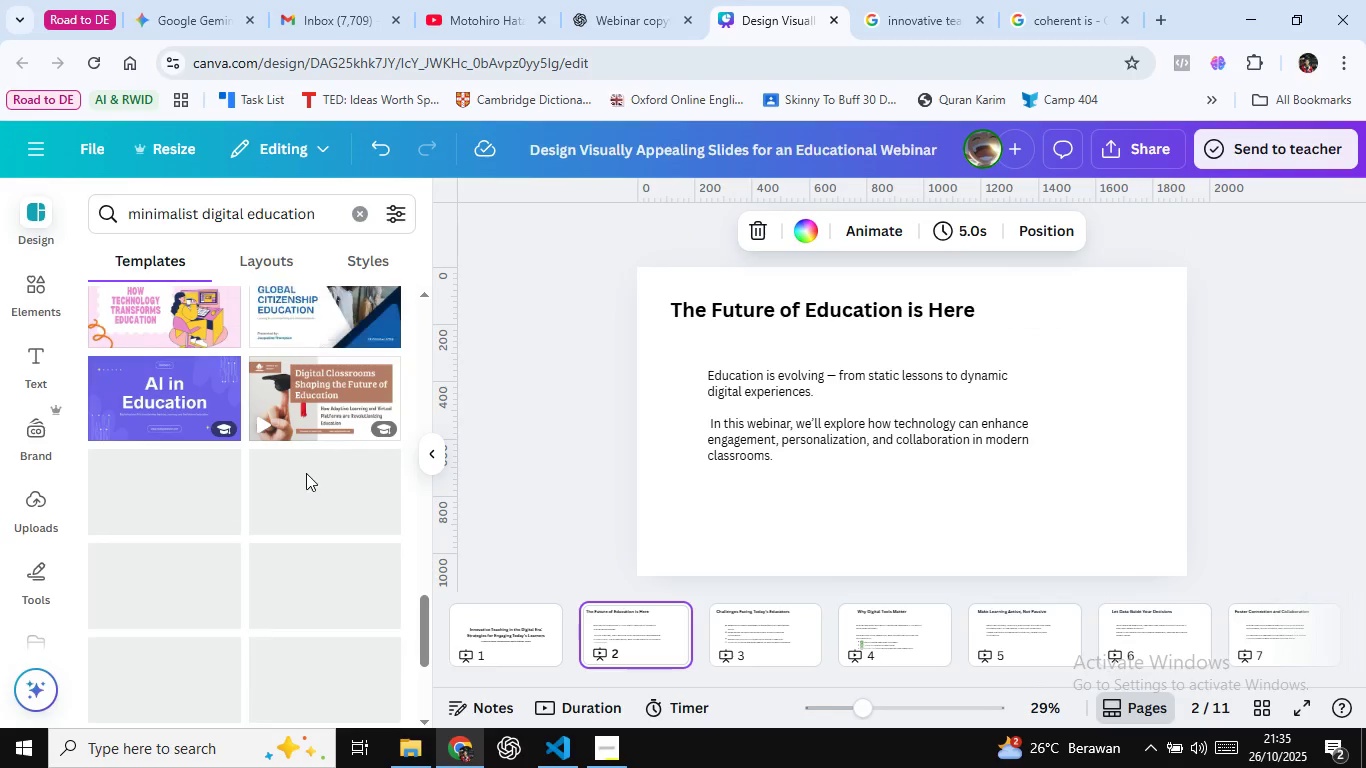 
mouse_move([298, 462])
 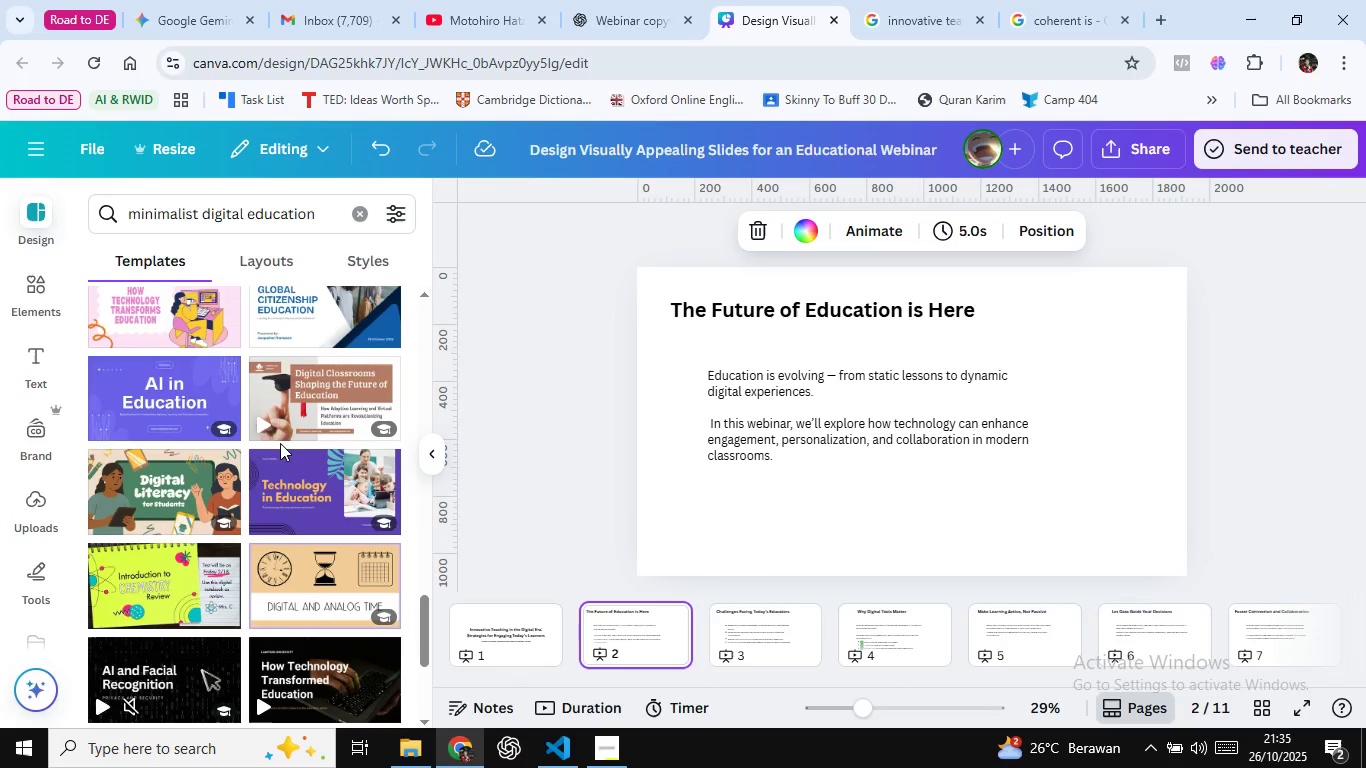 
mouse_move([297, 417])
 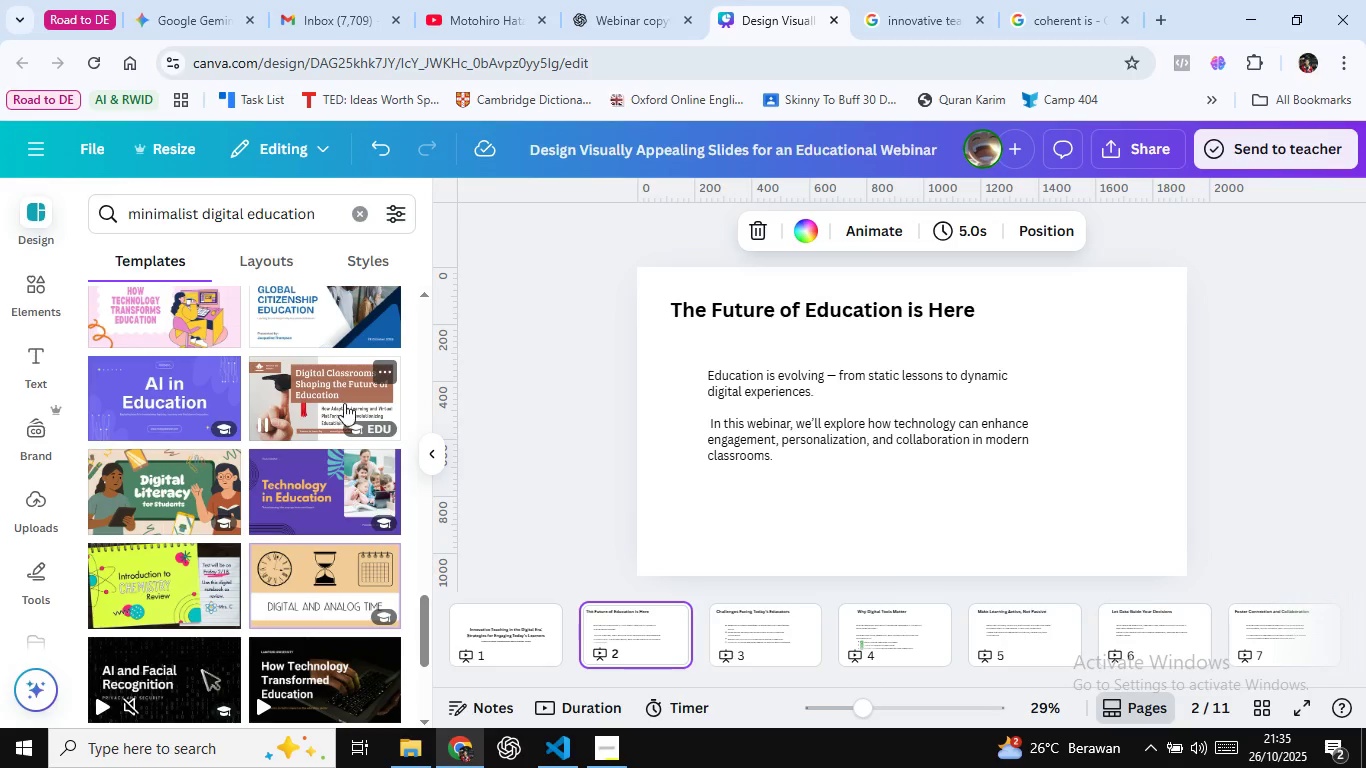 
mouse_move([402, 422])
 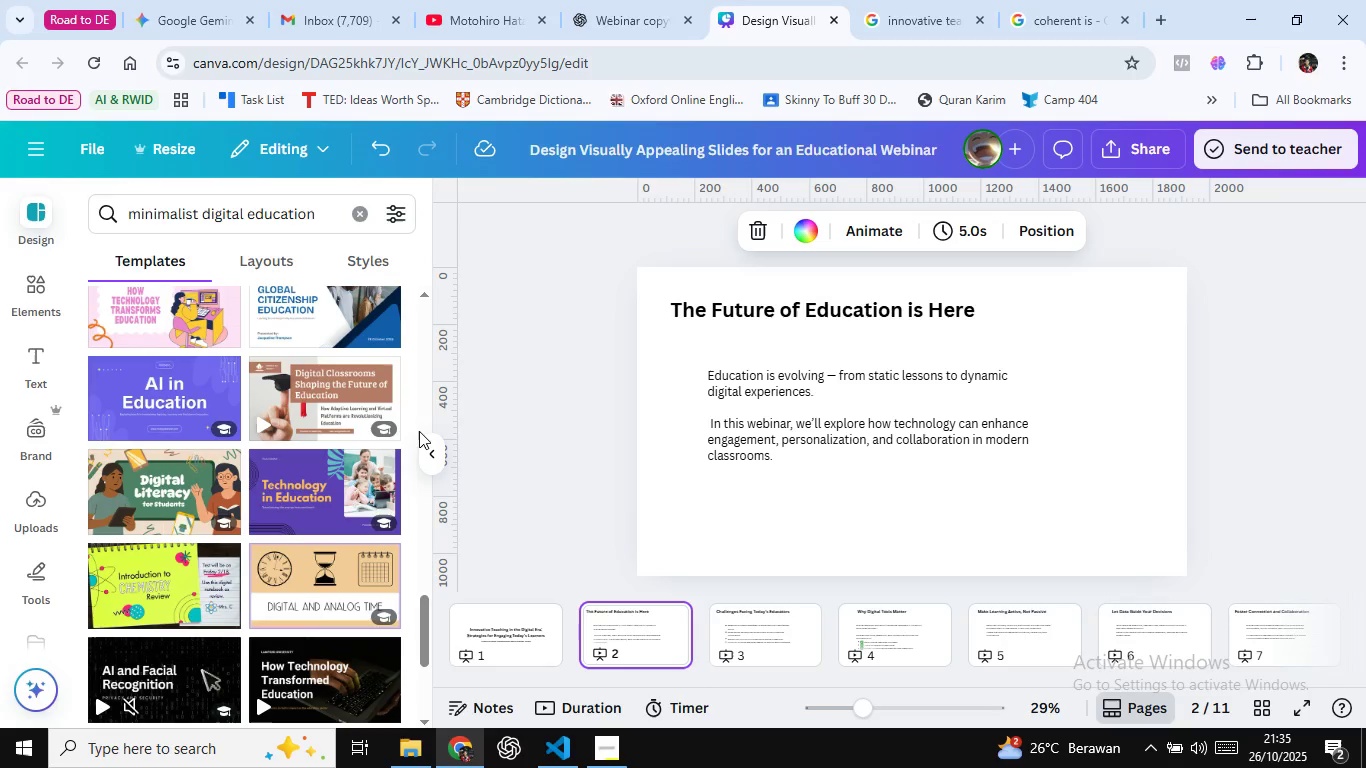 
mouse_move([381, 420])
 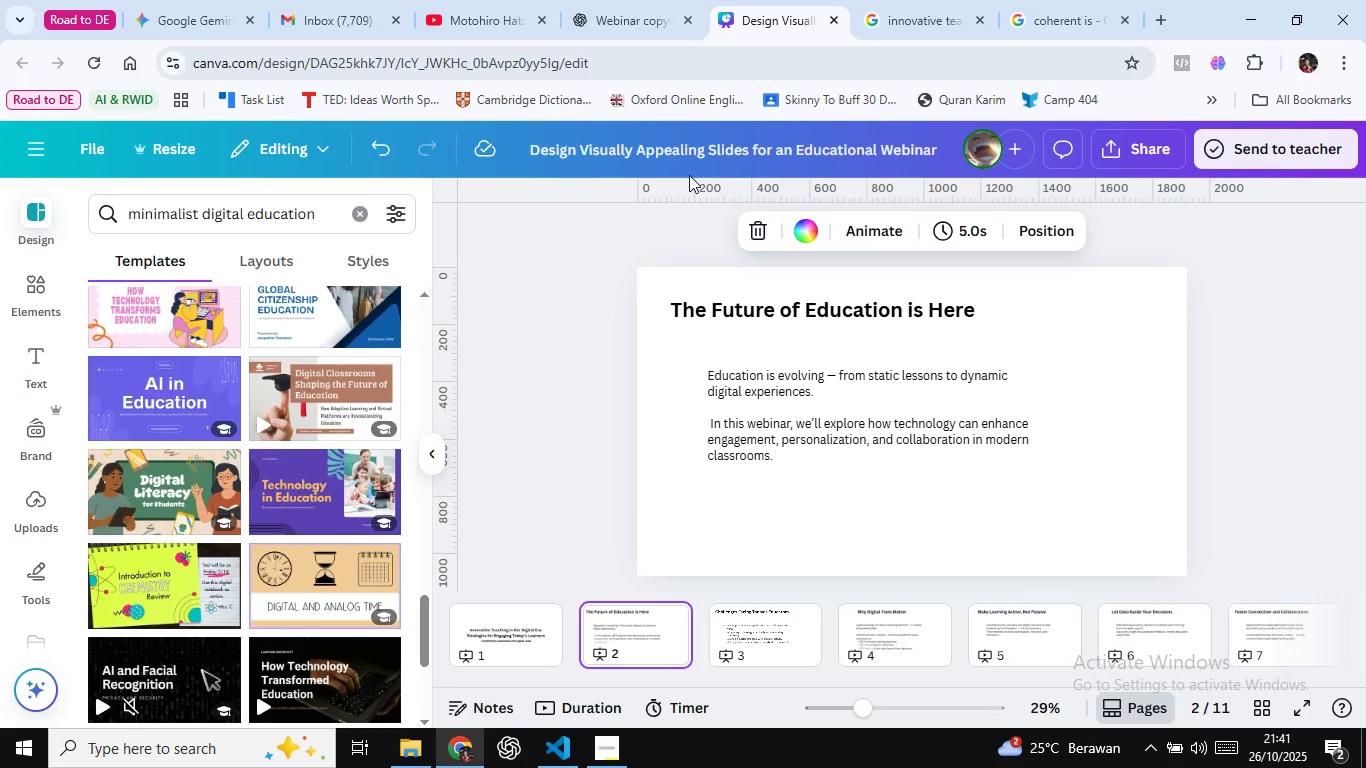 
wait(352.31)
 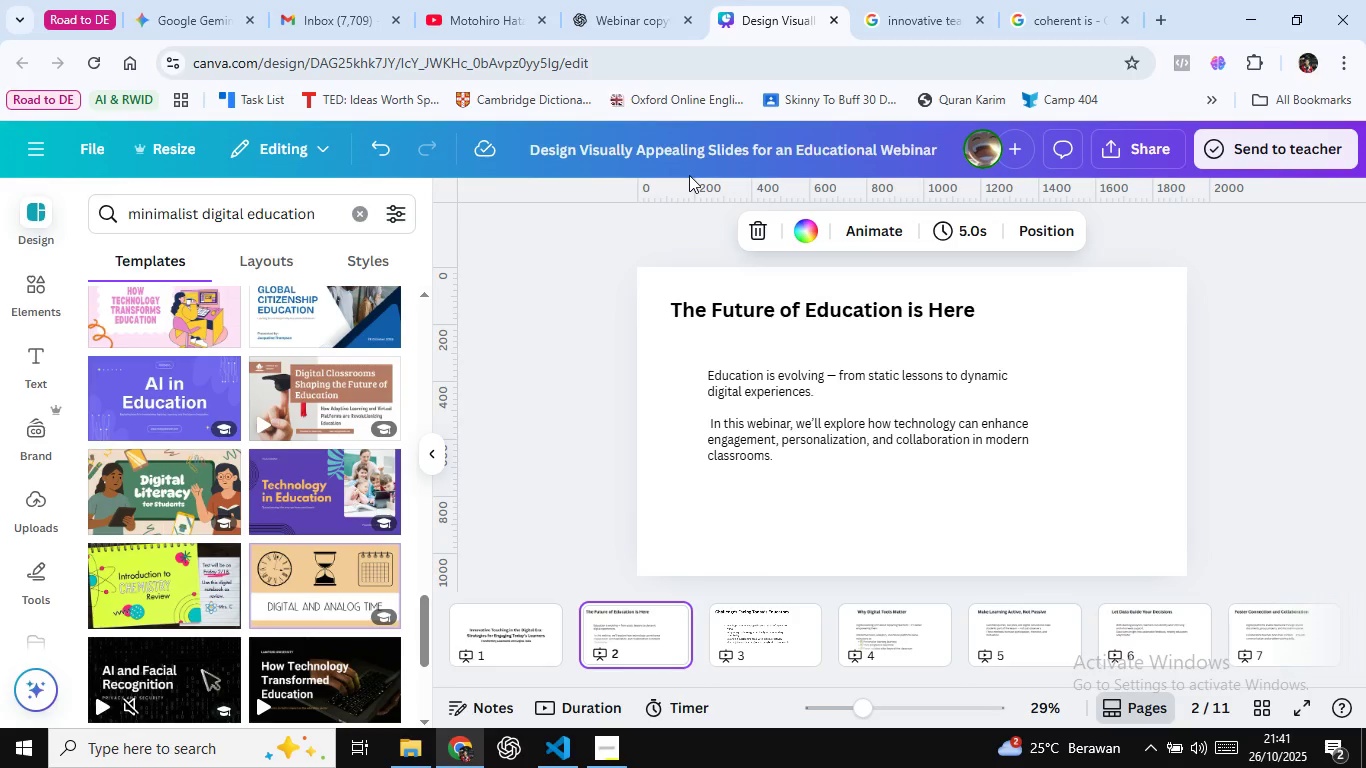 
scroll: coordinate [321, 528], scroll_direction: down, amount: 8.0
 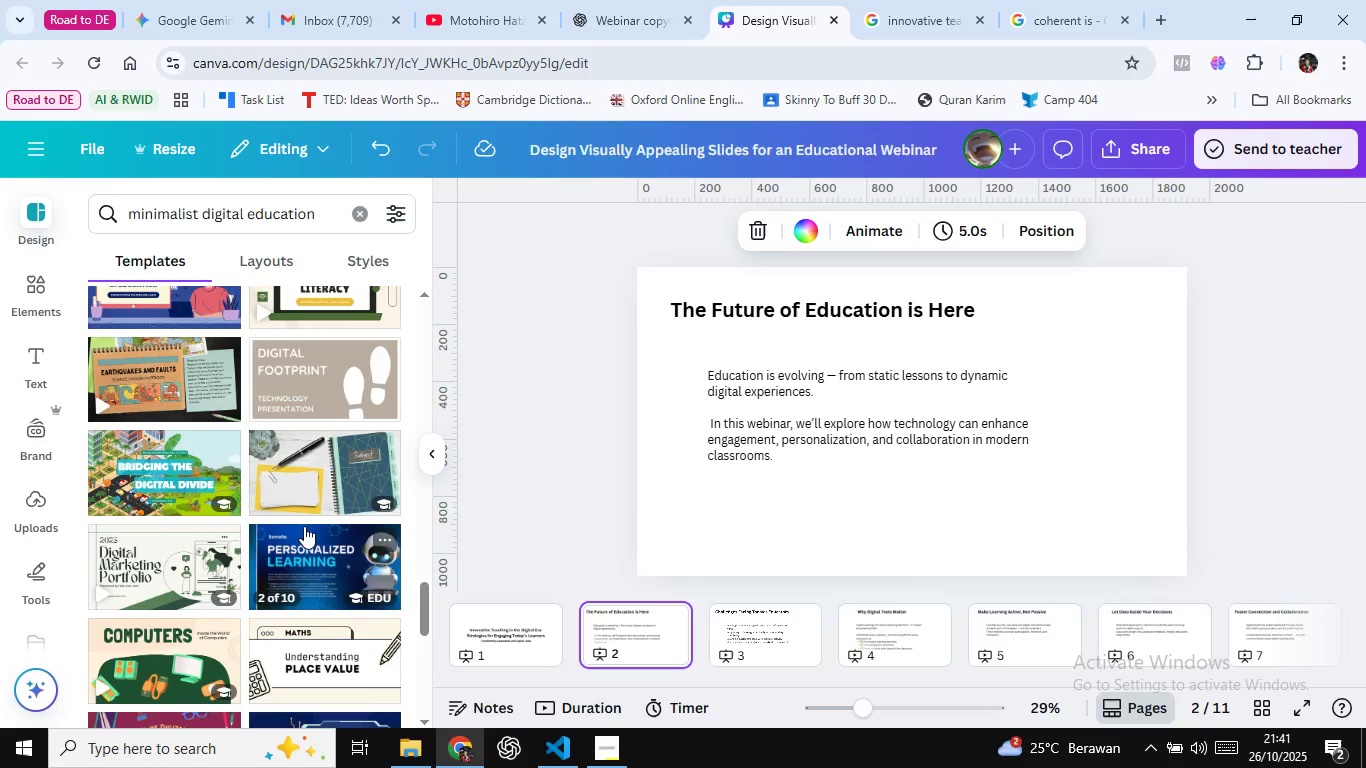 
mouse_move([291, 511])
 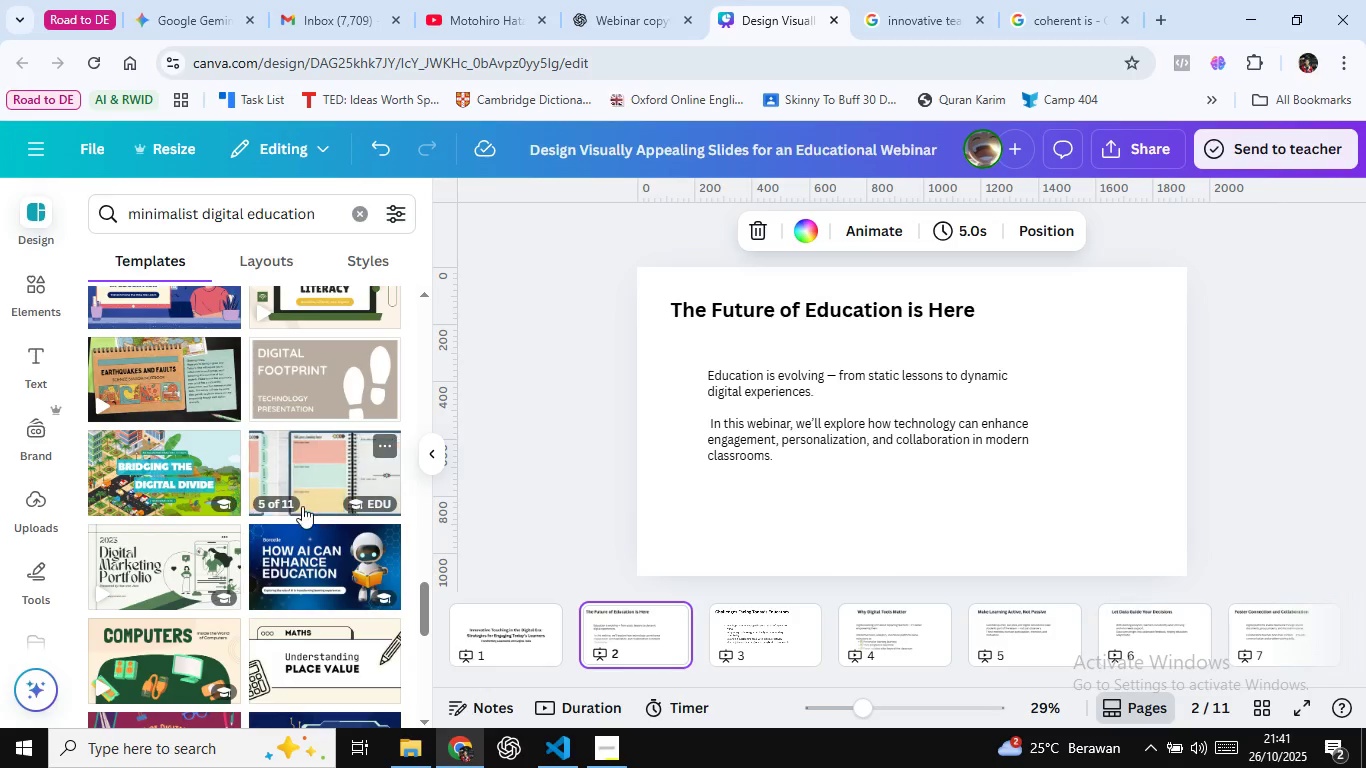 
wait(6.53)
 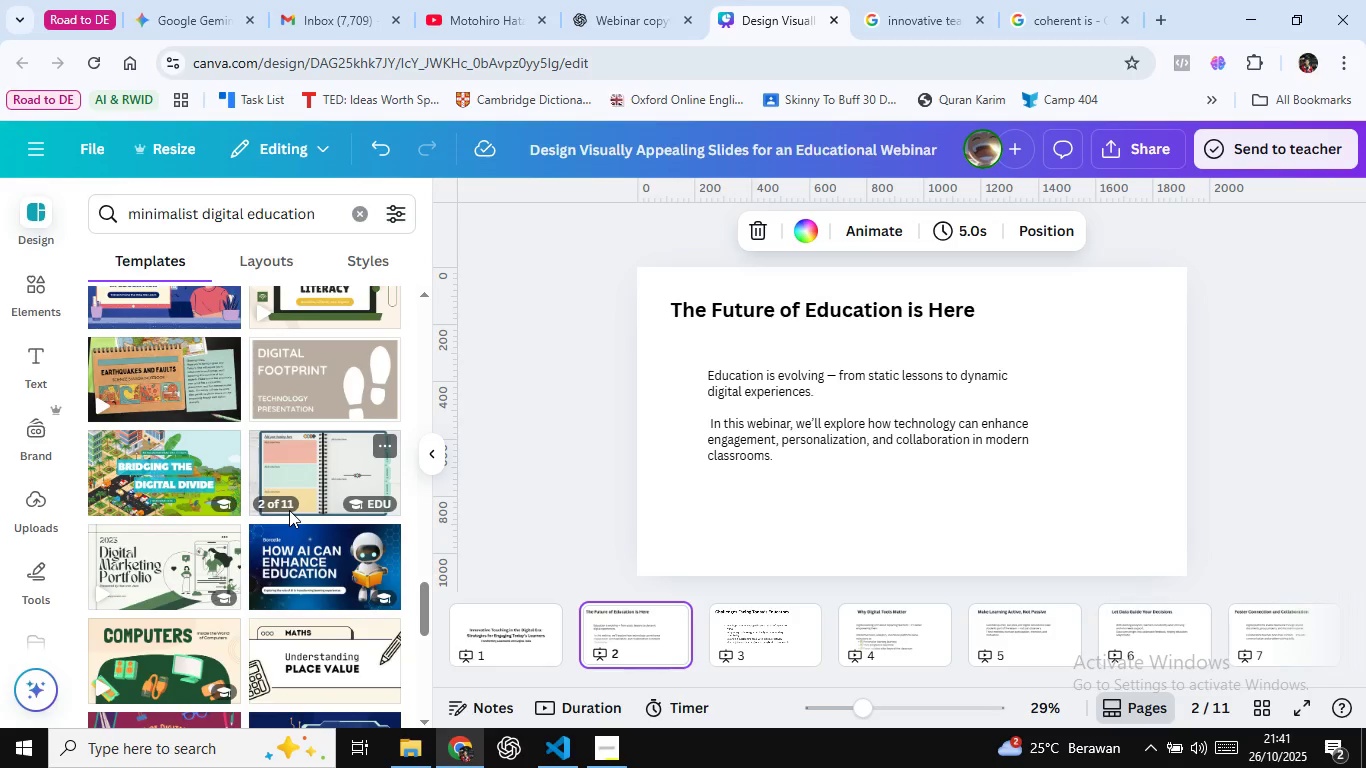 
scroll: coordinate [353, 437], scroll_direction: down, amount: 4.0
 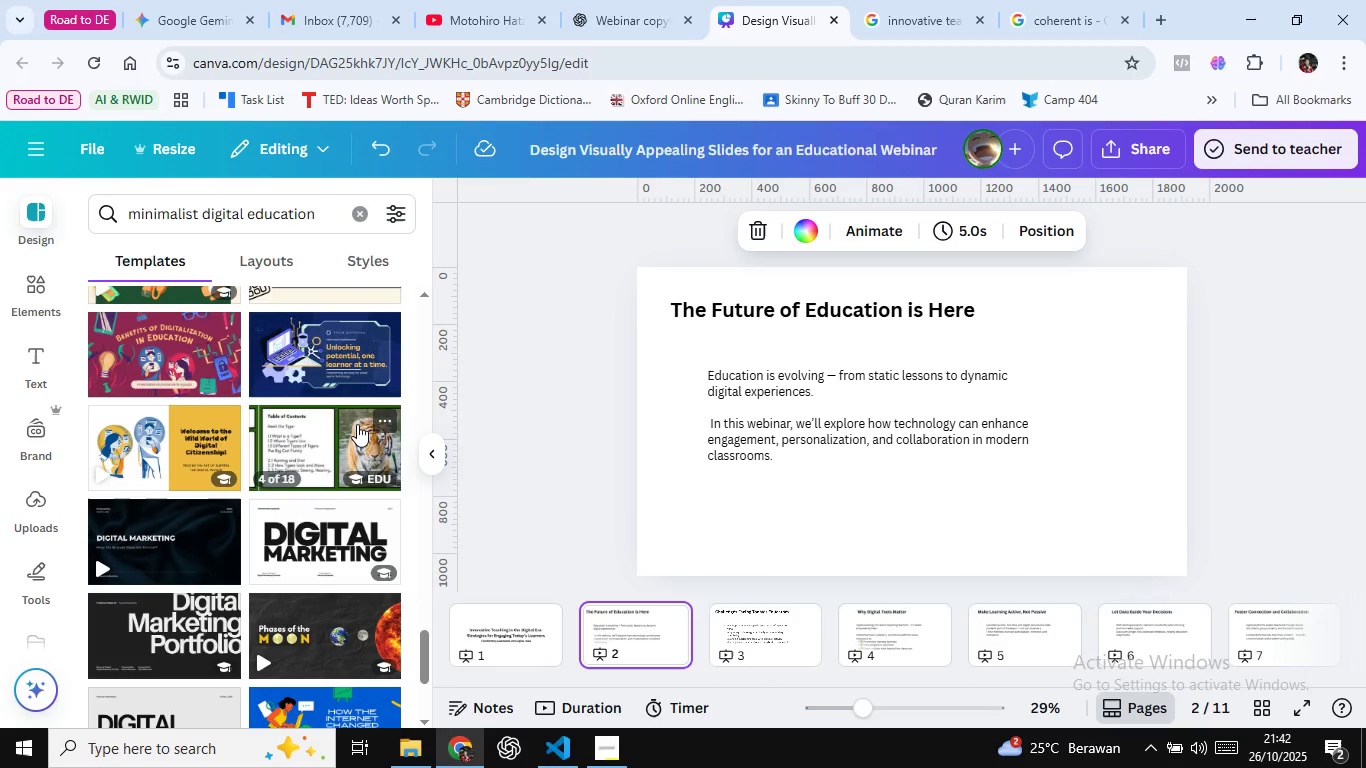 
wait(9.38)
 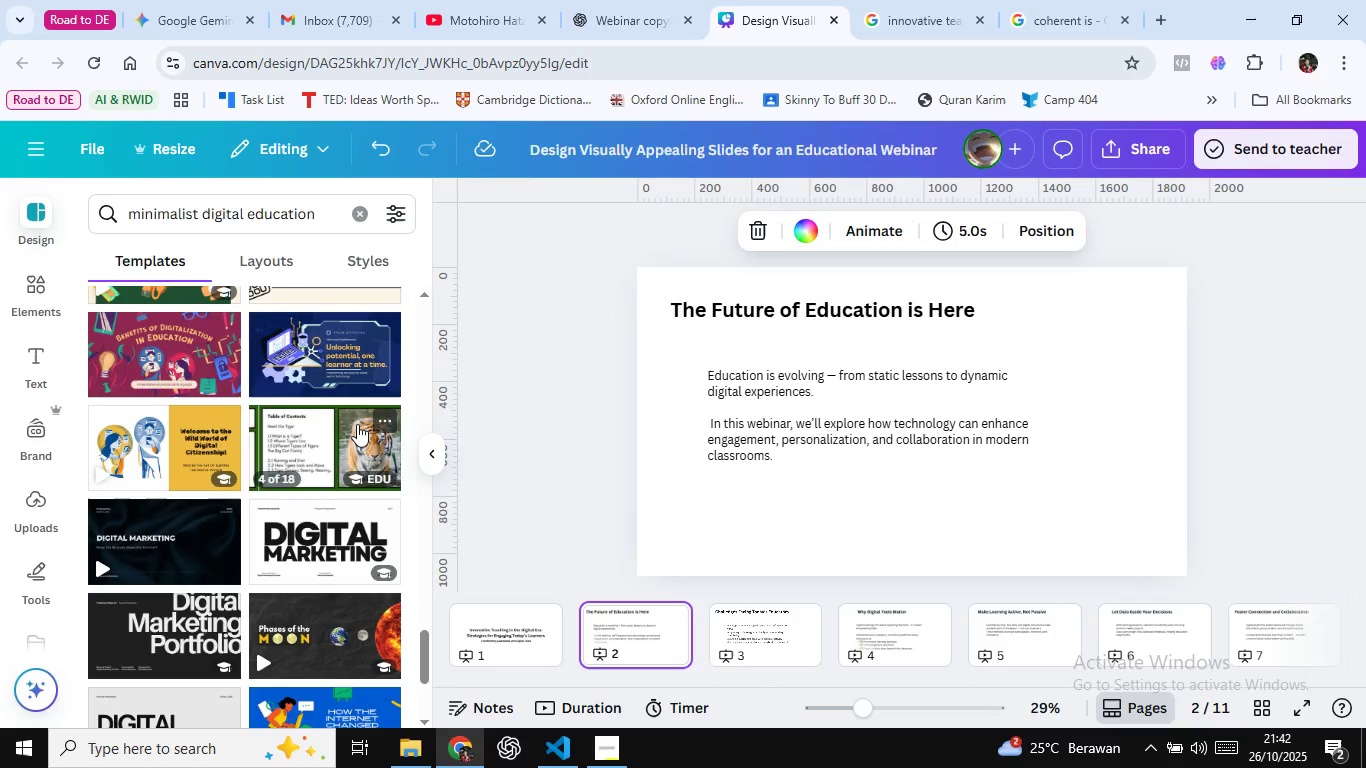 
scroll: coordinate [330, 433], scroll_direction: down, amount: 4.0
 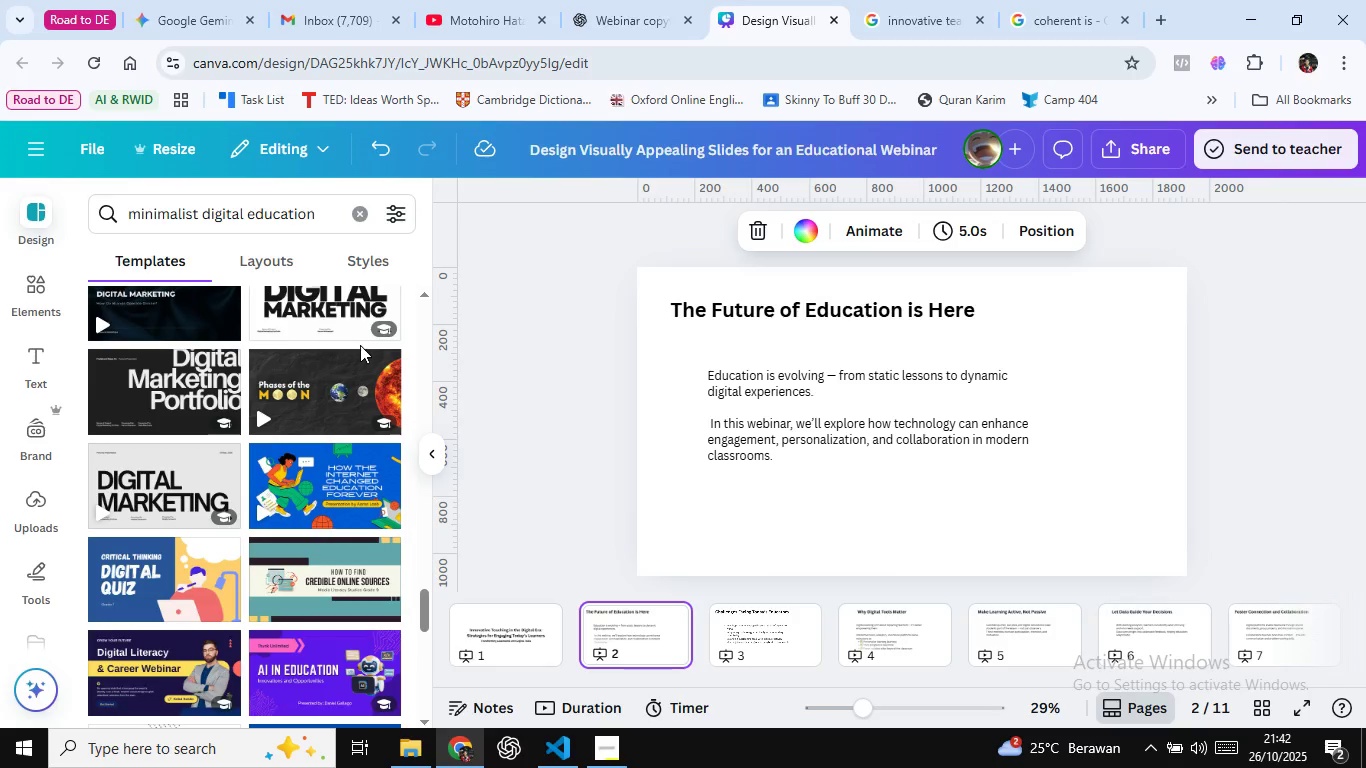 
wait(7.32)
 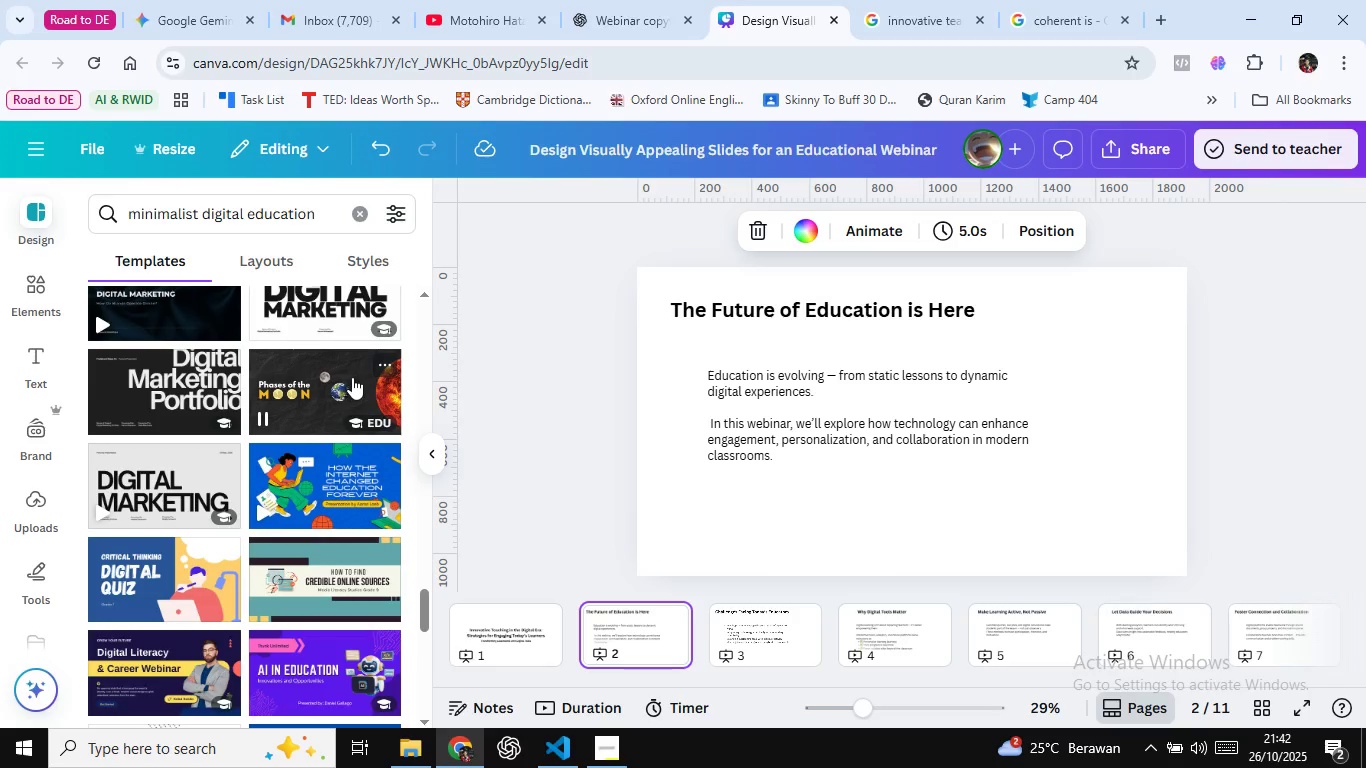 
mouse_move([332, 313])
 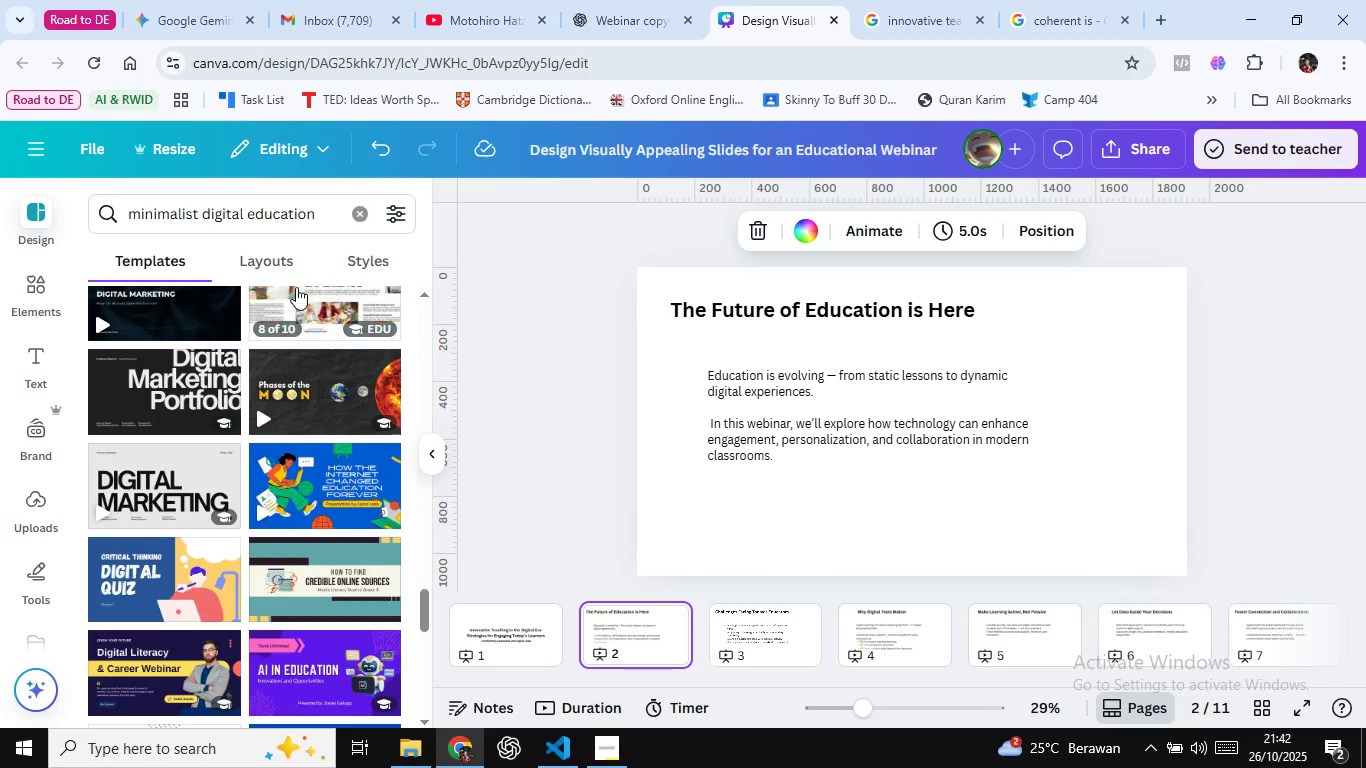 
wait(6.2)
 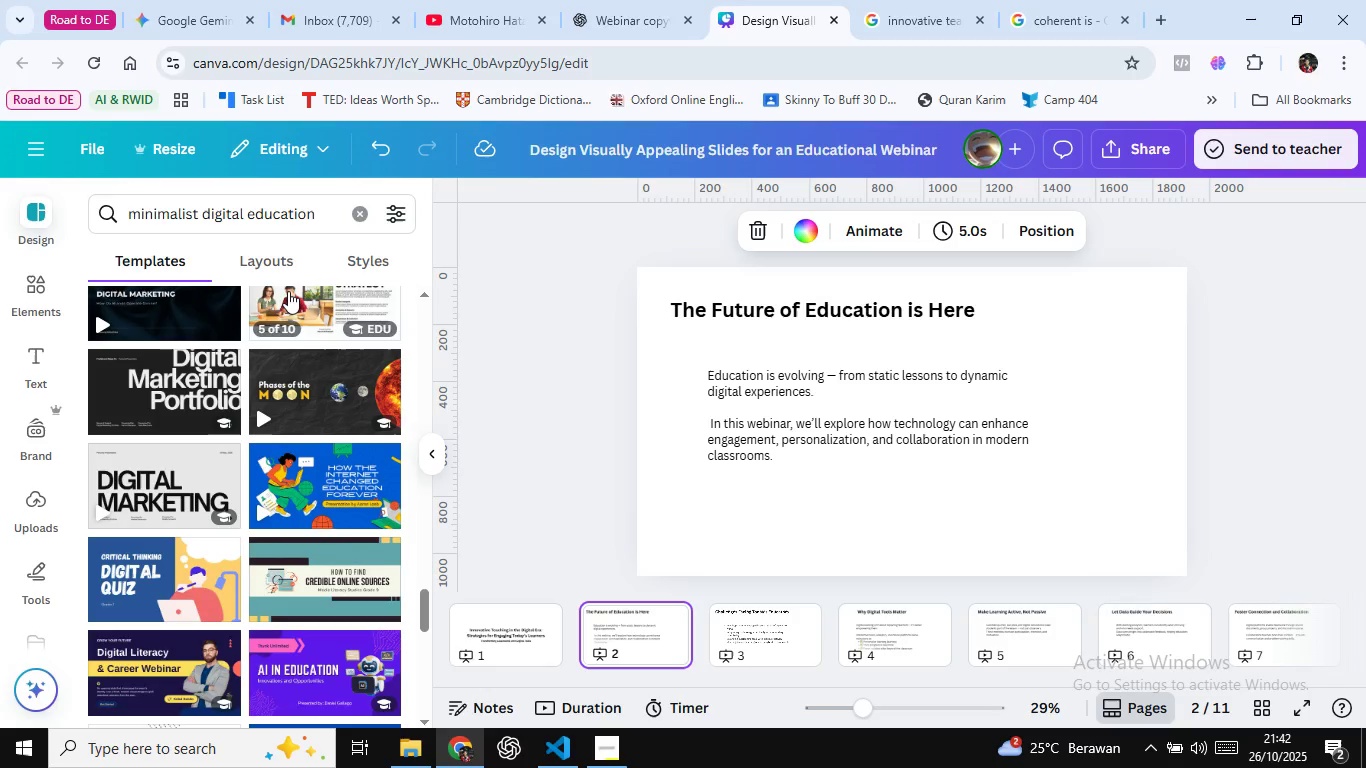 
scroll: coordinate [297, 428], scroll_direction: down, amount: 2.0
 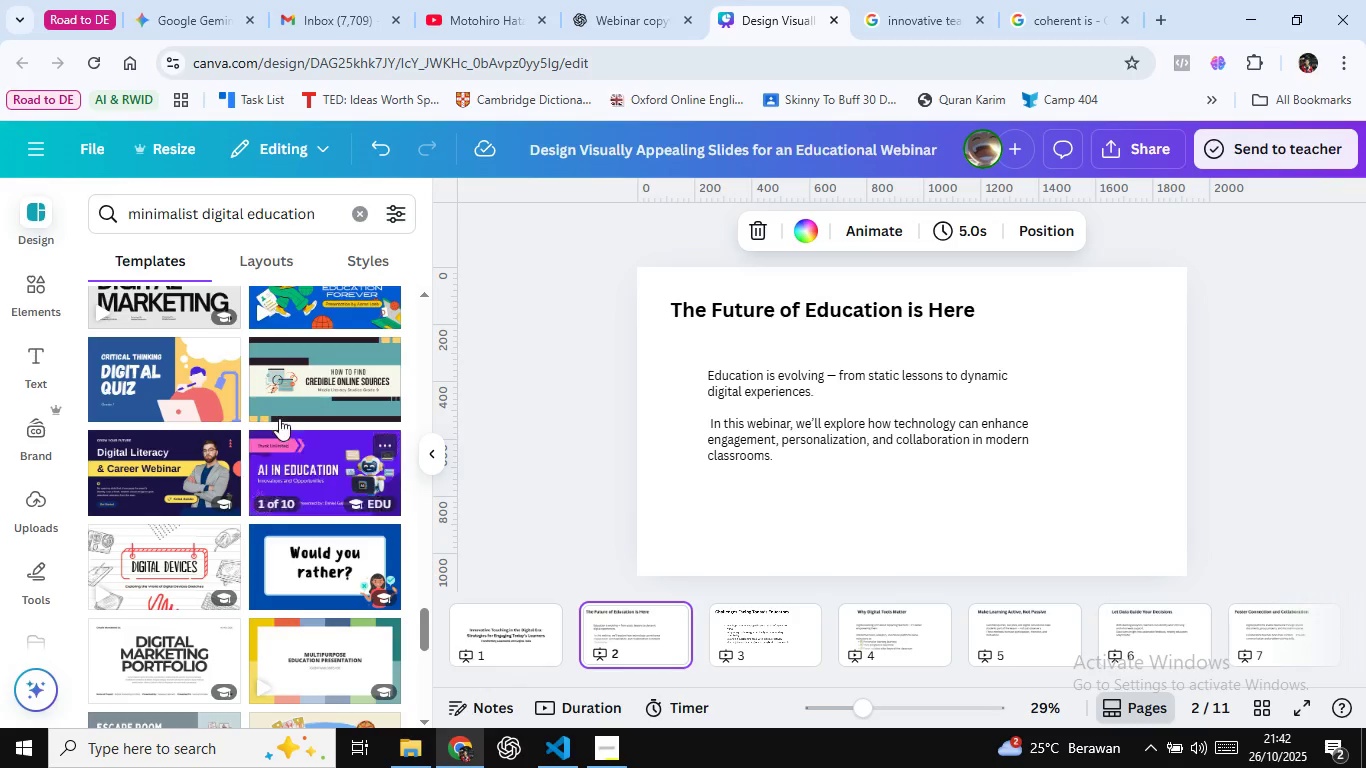 
mouse_move([301, 395])
 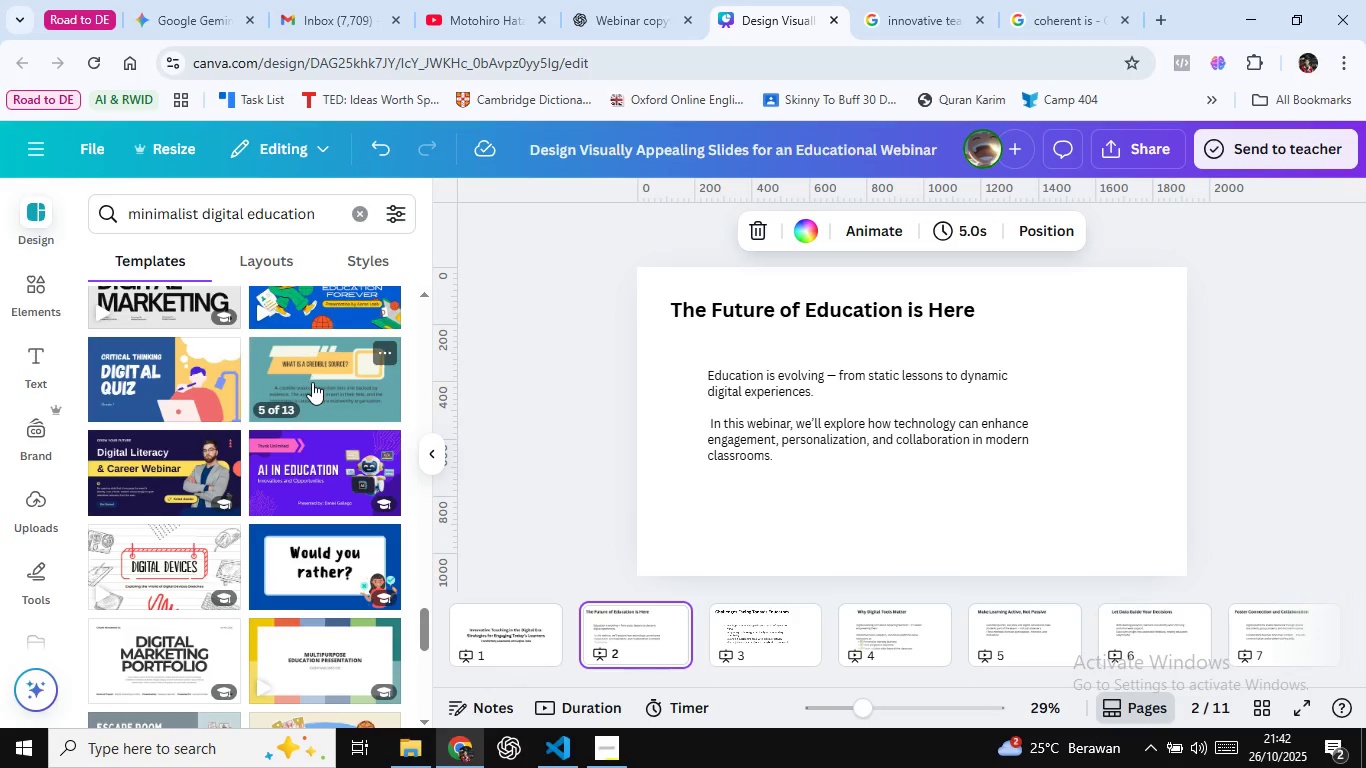 
mouse_move([308, 373])
 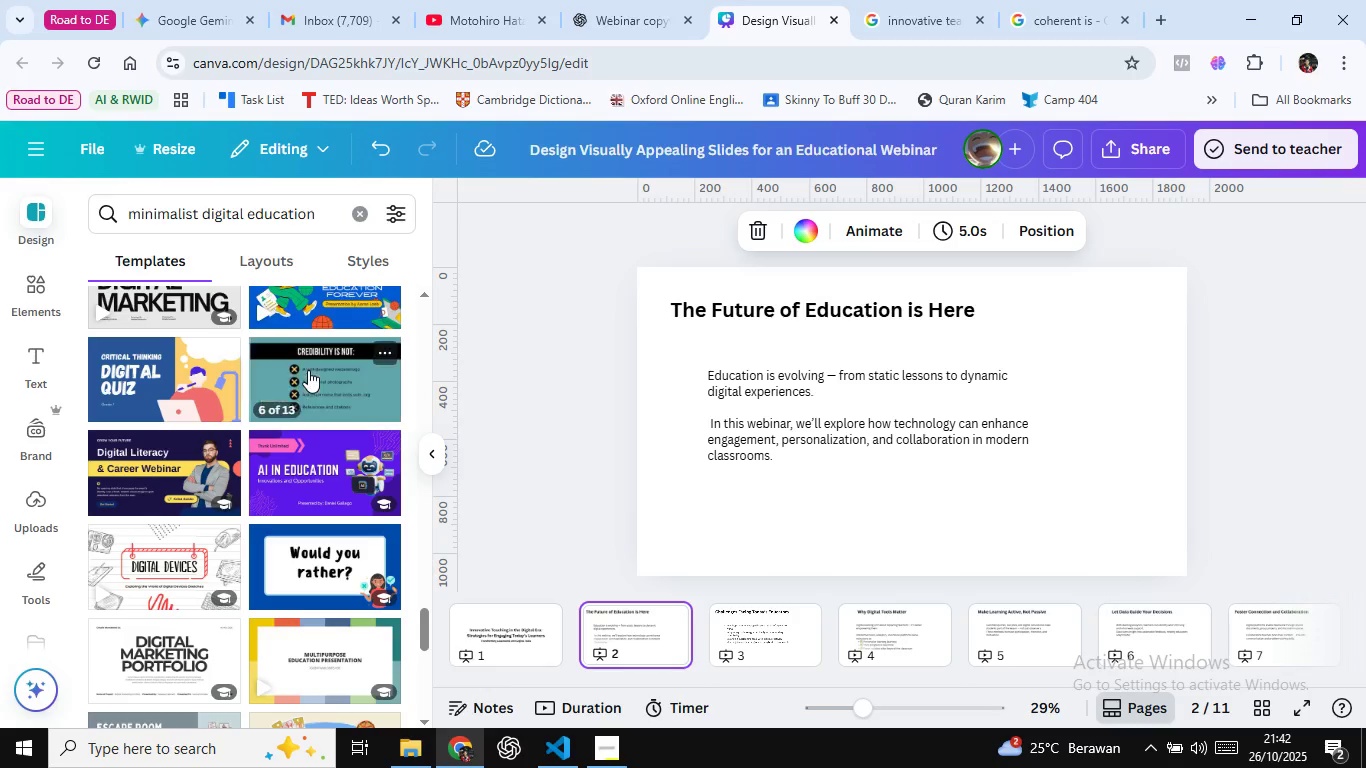 
mouse_move([331, 359])
 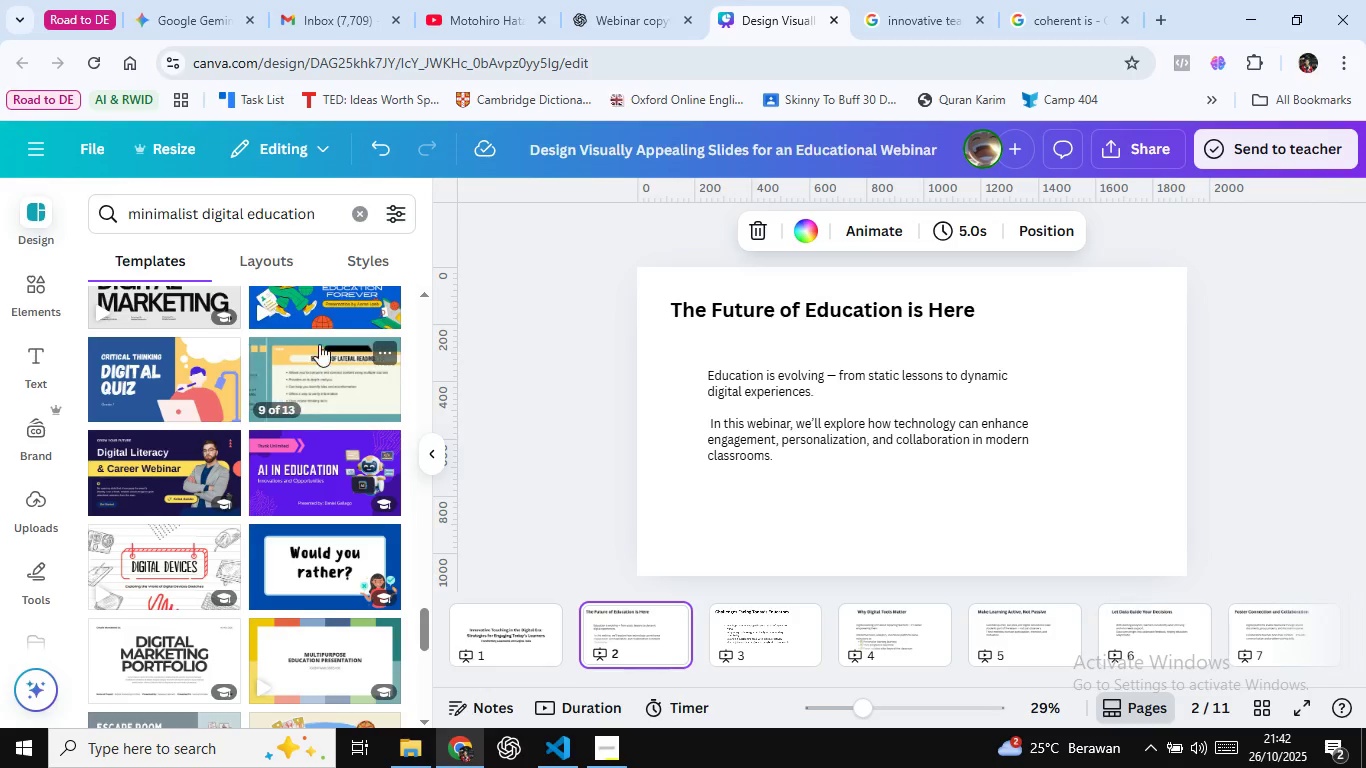 
mouse_move([342, 353])
 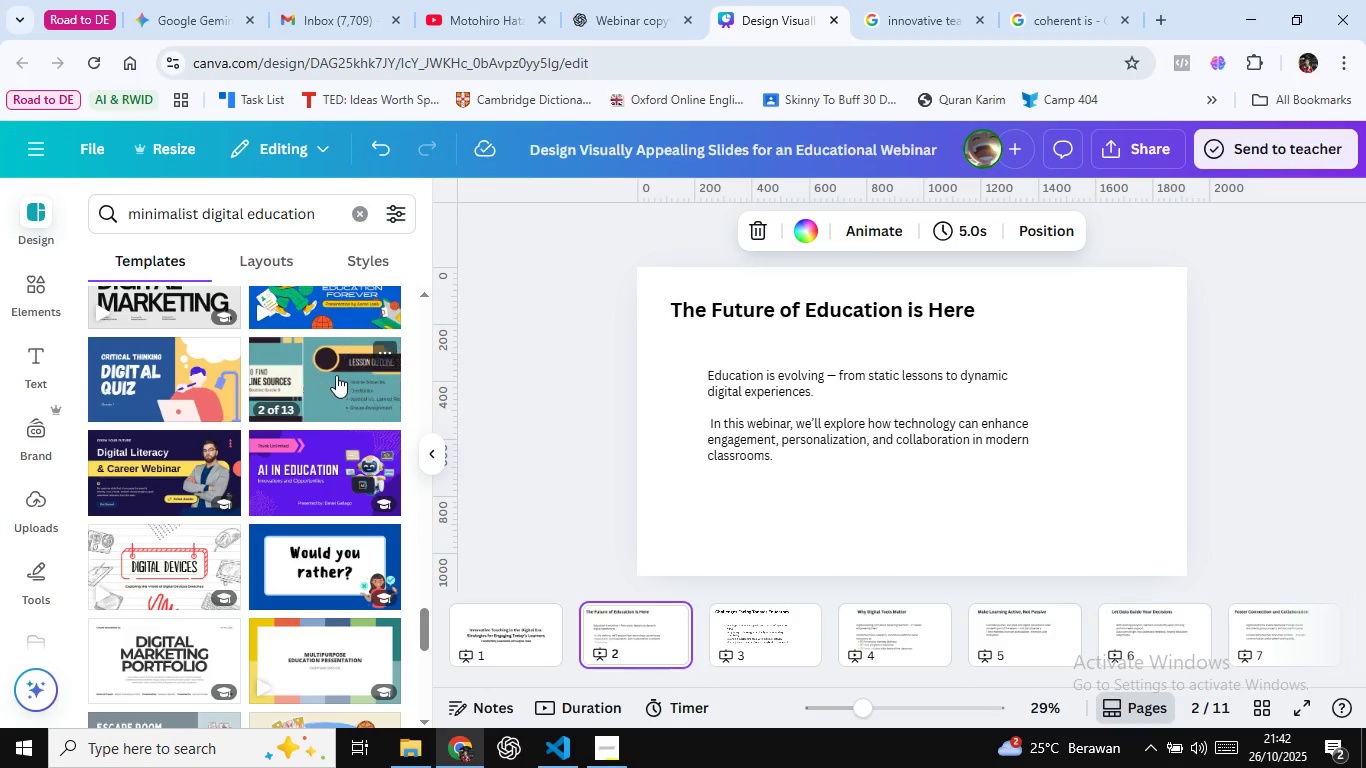 
mouse_move([309, 357])
 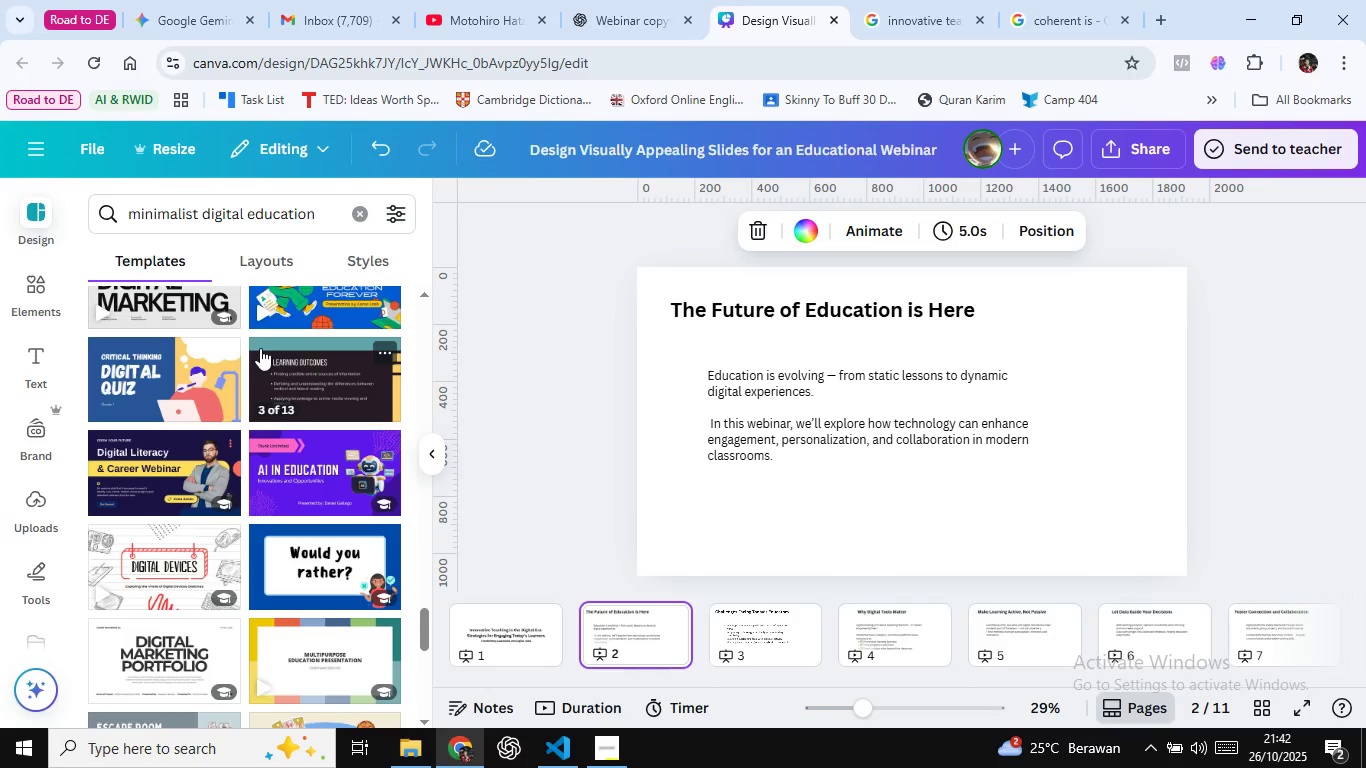 
mouse_move([279, 333])
 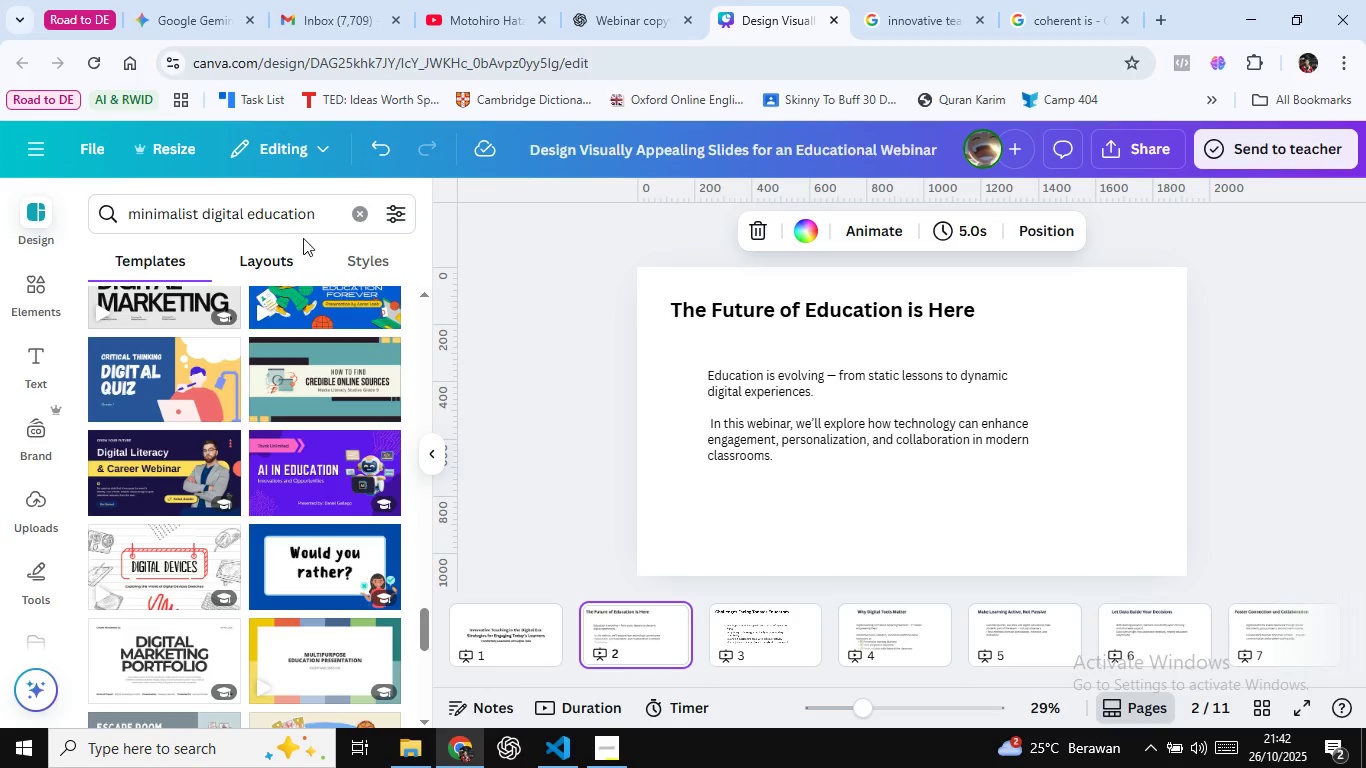 
wait(9.24)
 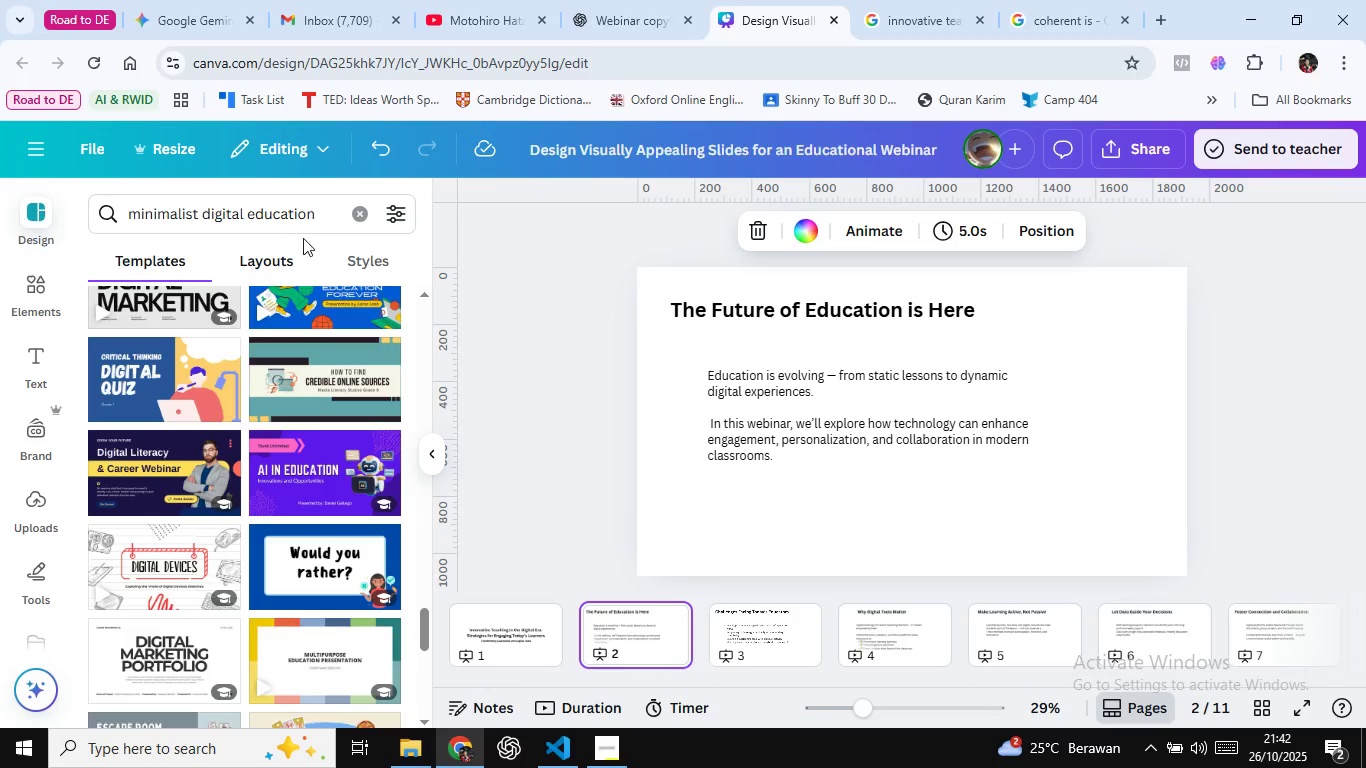 
mouse_move([276, 160])
 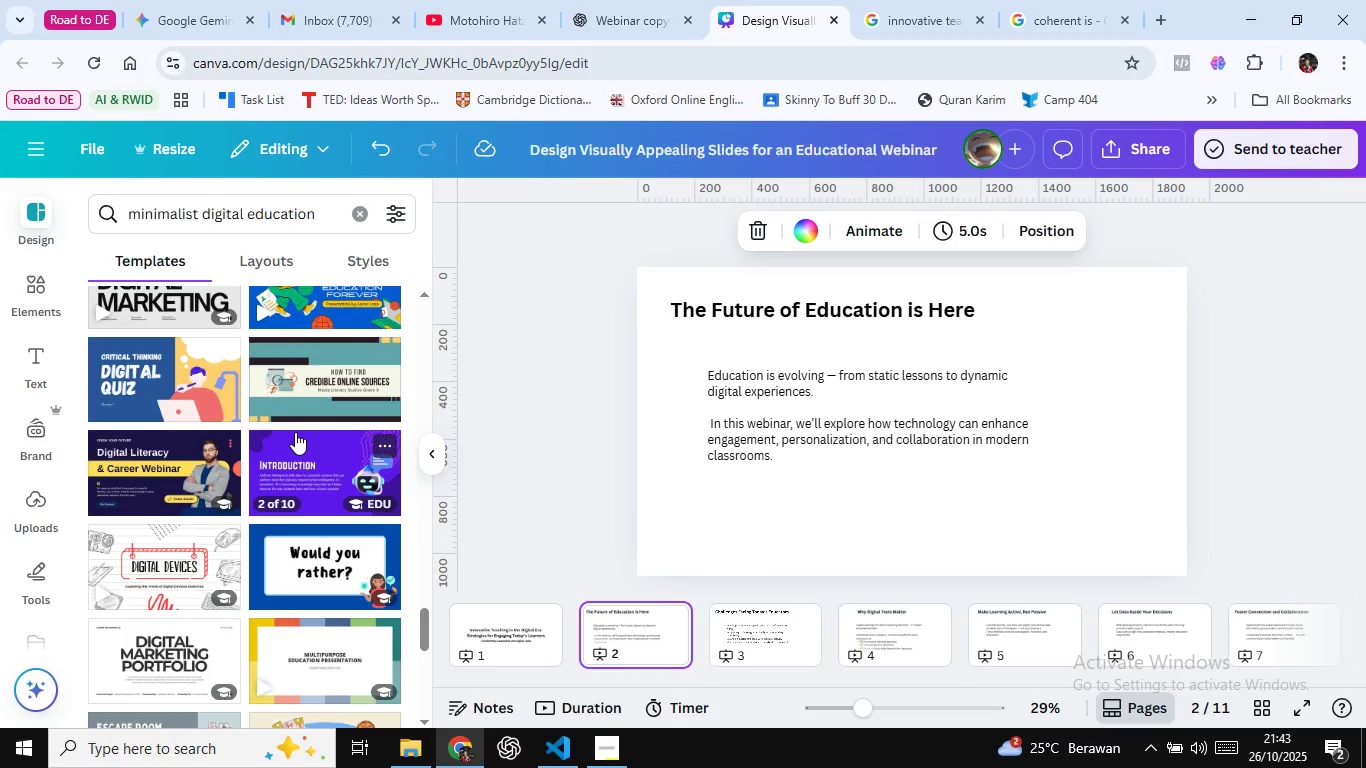 
wait(26.96)
 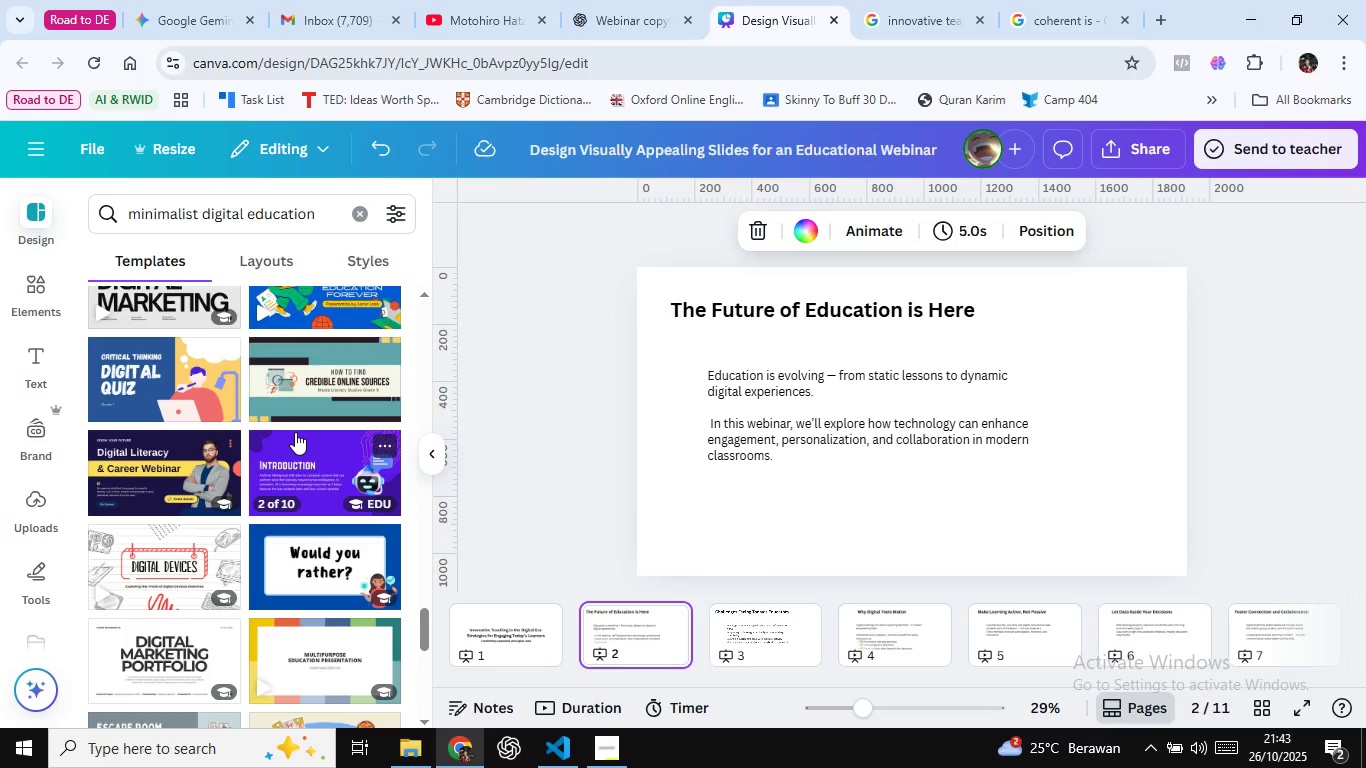 
mouse_move([290, 449])
 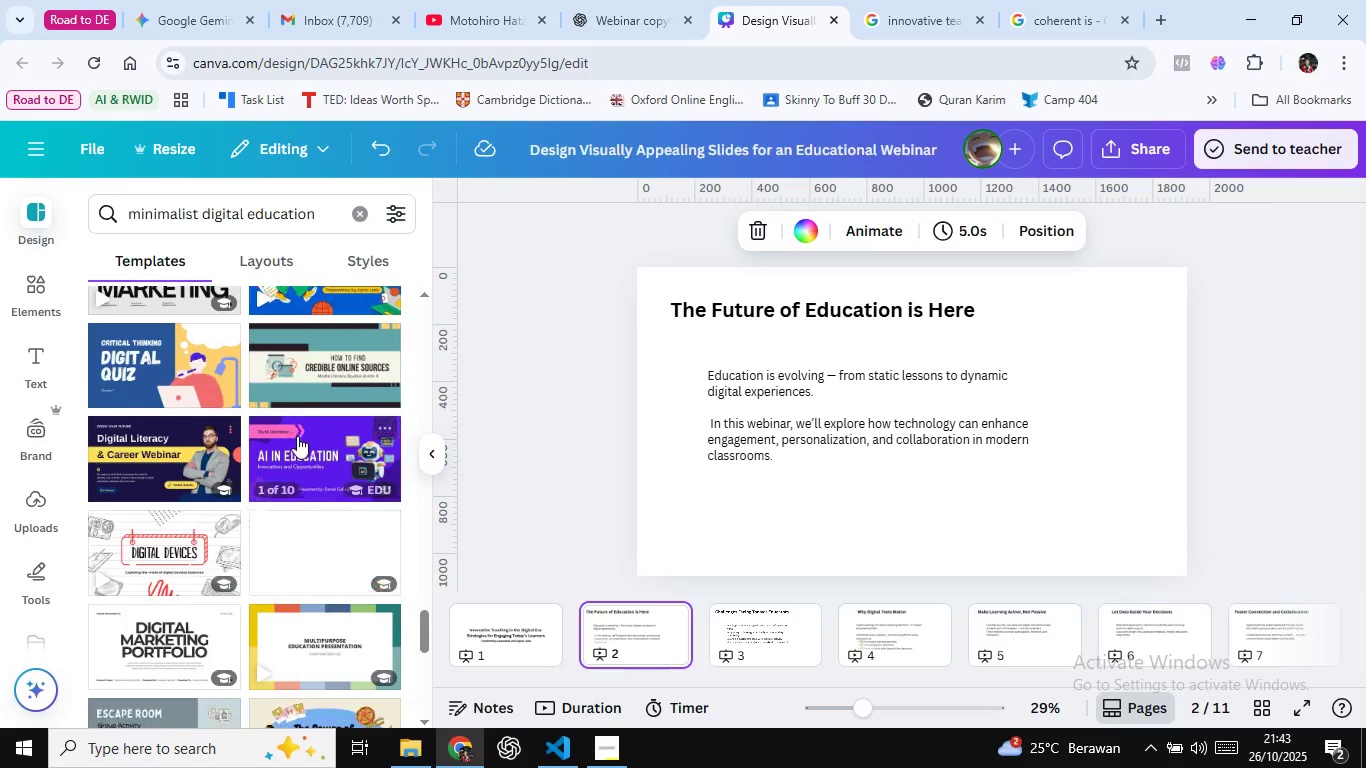 
scroll: coordinate [180, 386], scroll_direction: down, amount: 13.0
 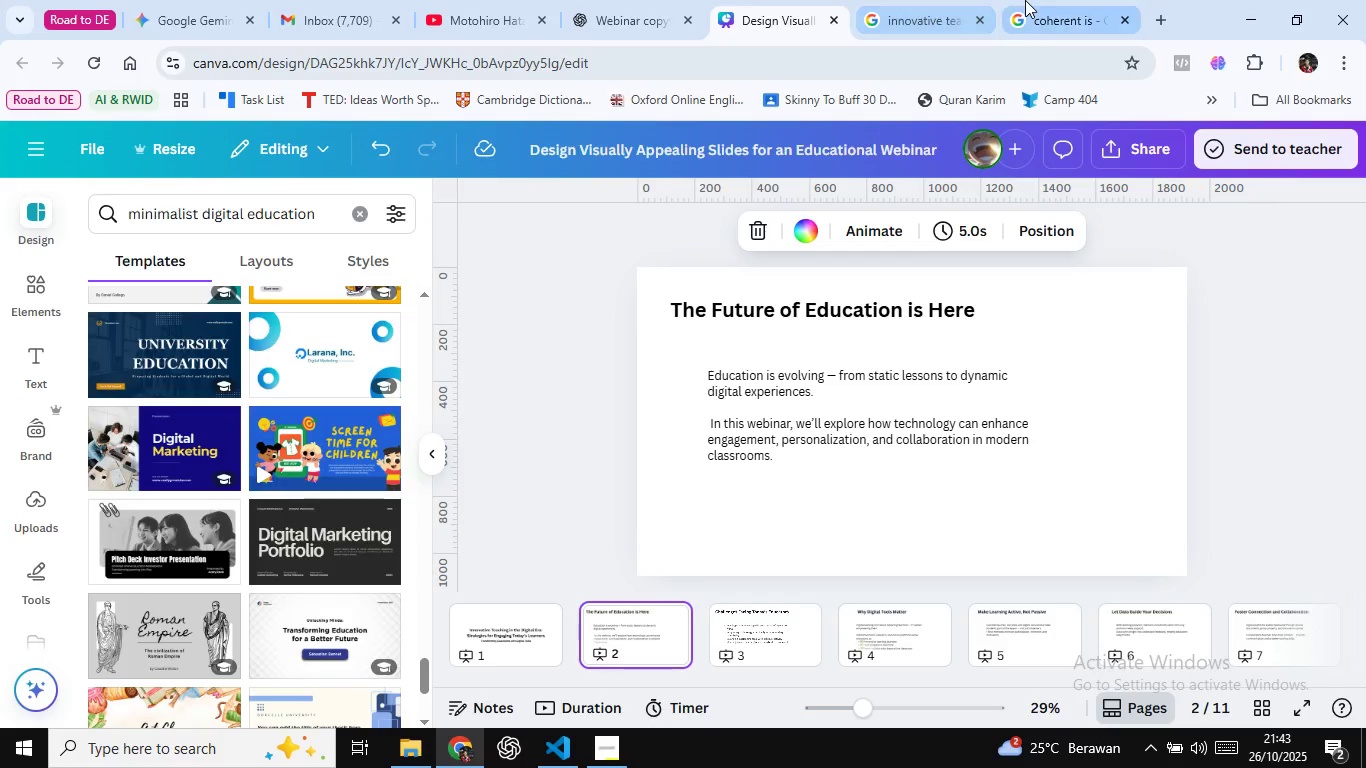 
left_click([1025, 0])
 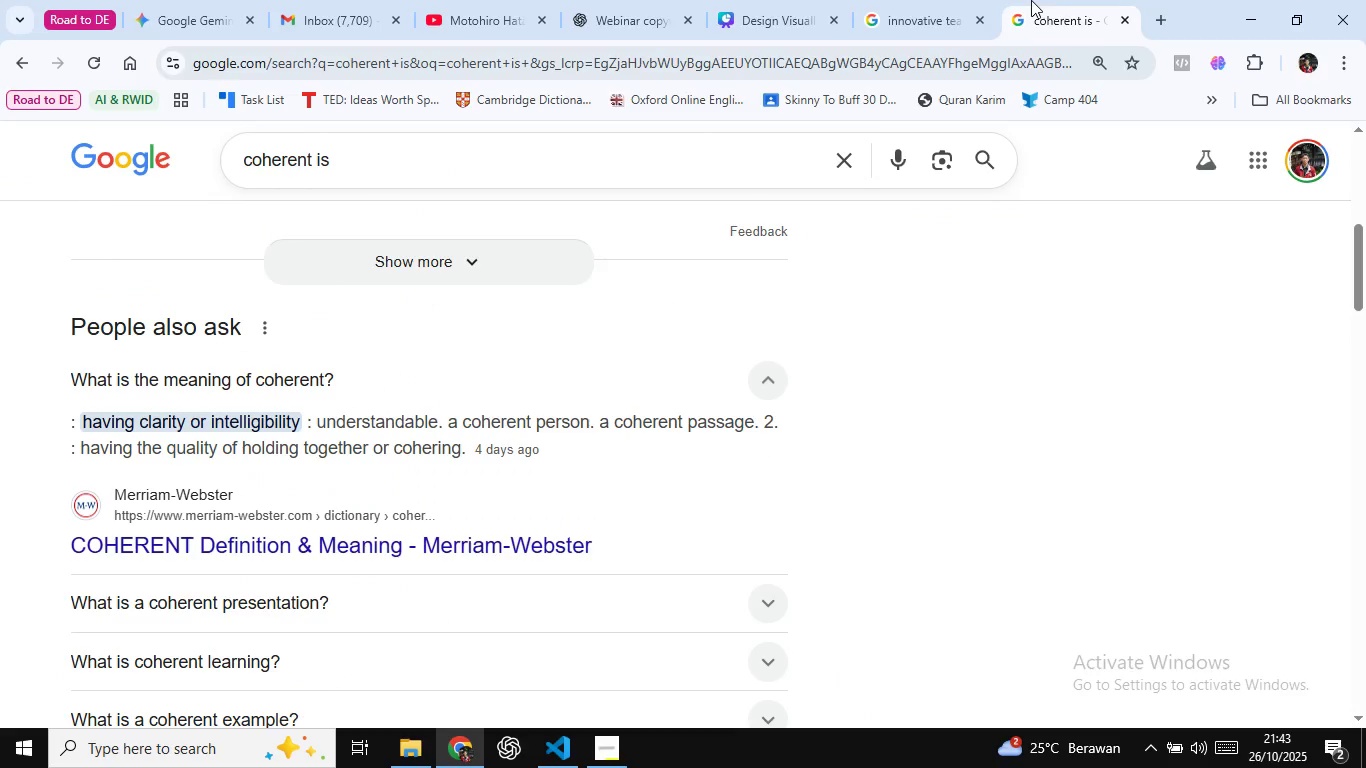 
middle_click([1031, 0])
 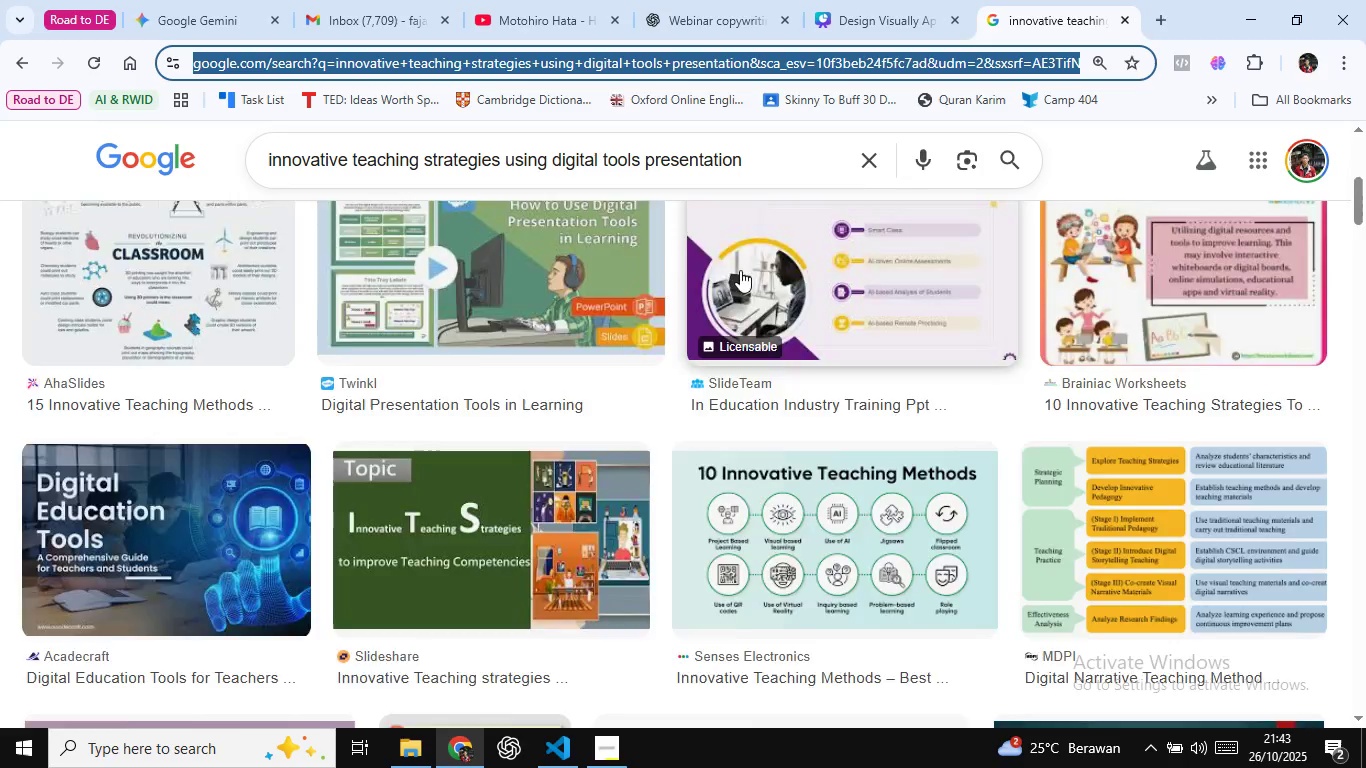 
scroll: coordinate [512, 460], scroll_direction: down, amount: 10.0
 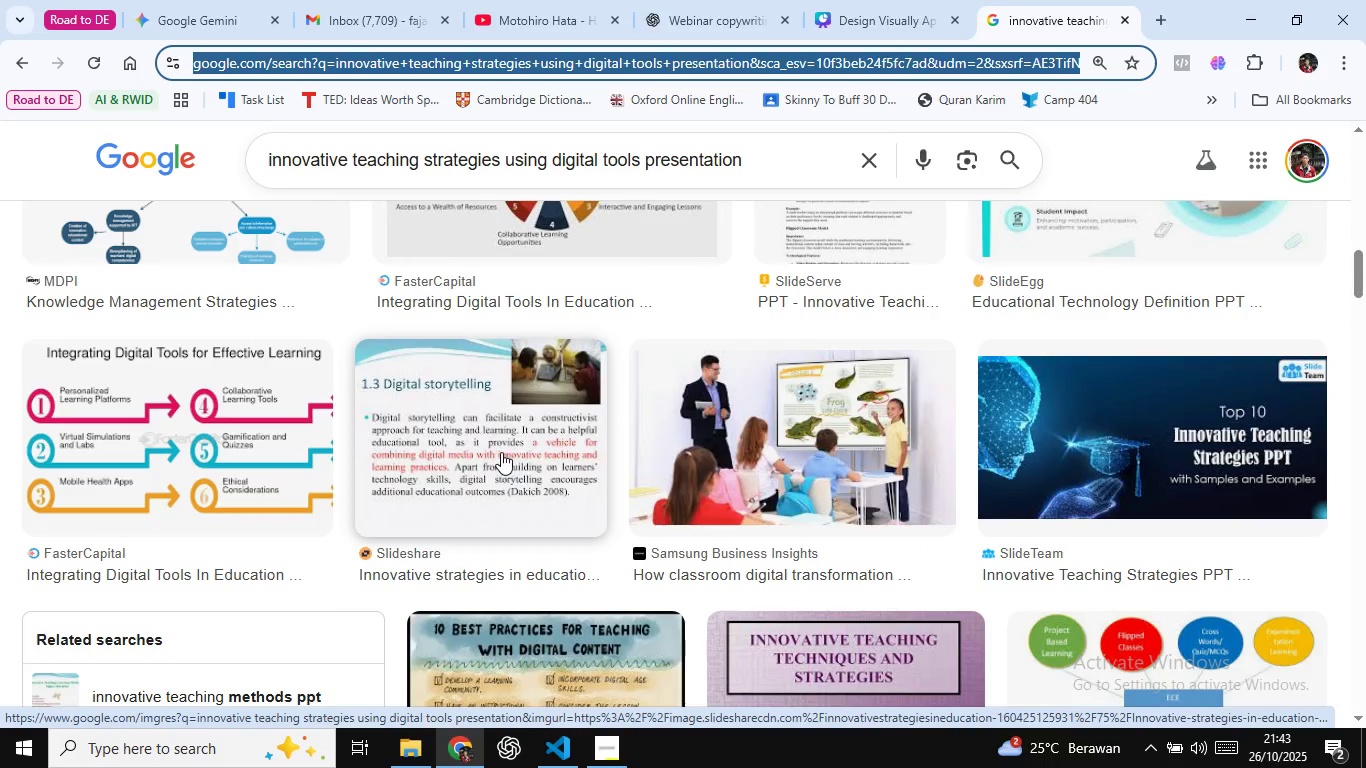 
wait(13.54)
 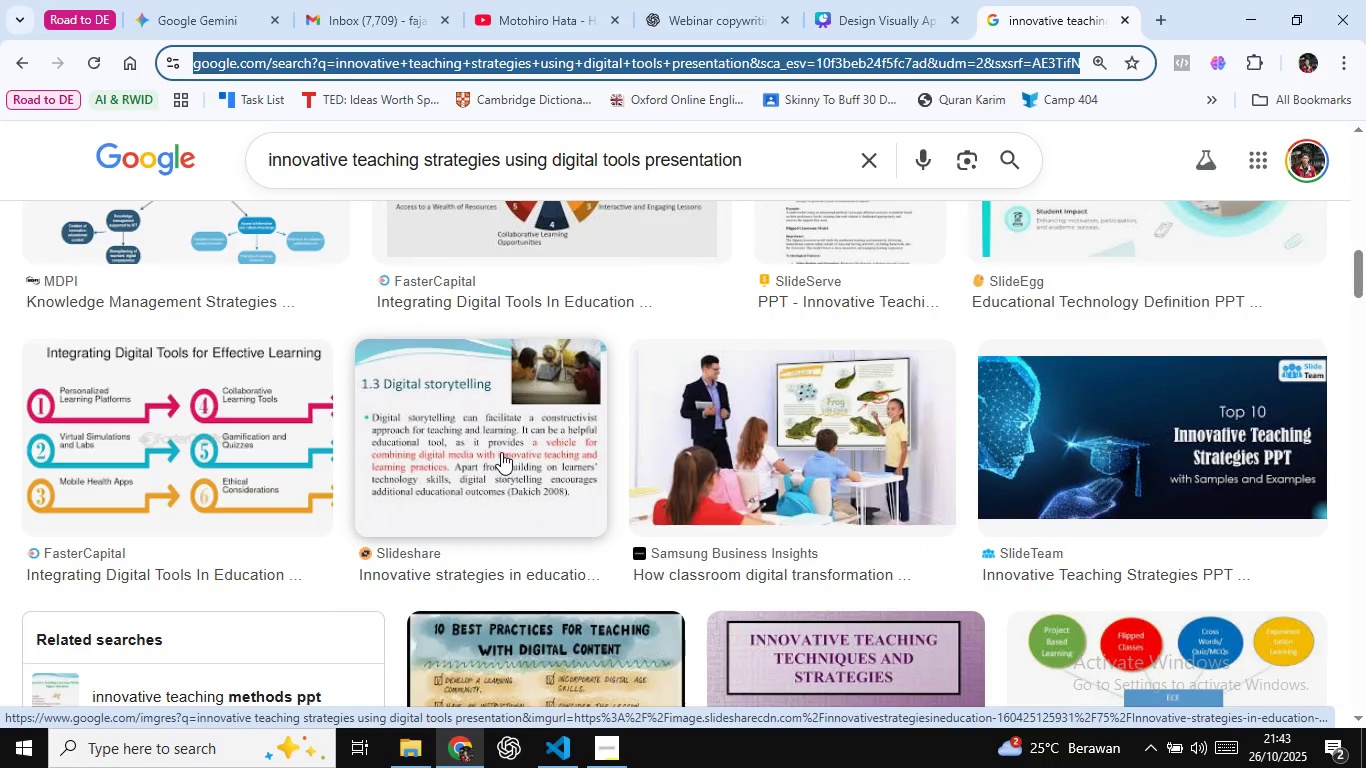 
scroll: coordinate [525, 450], scroll_direction: down, amount: 2.0
 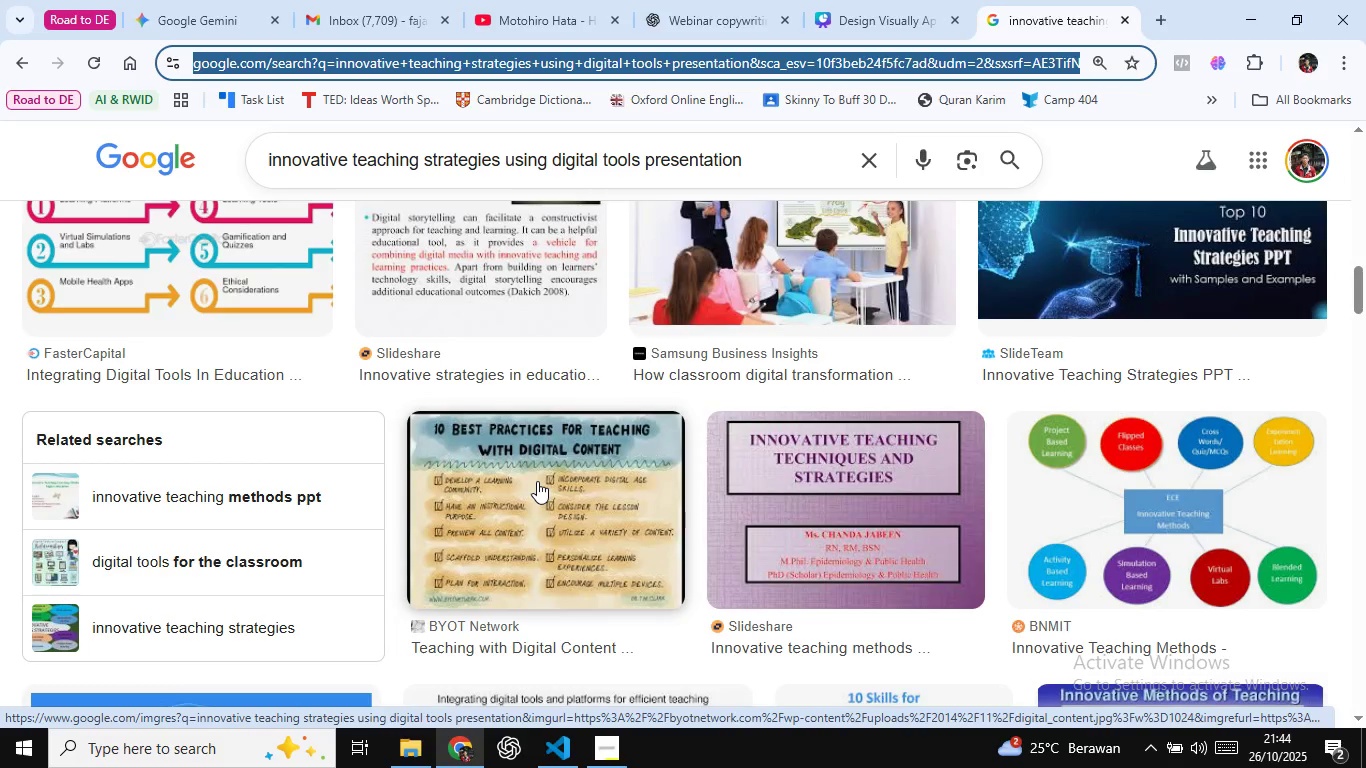 
wait(19.89)
 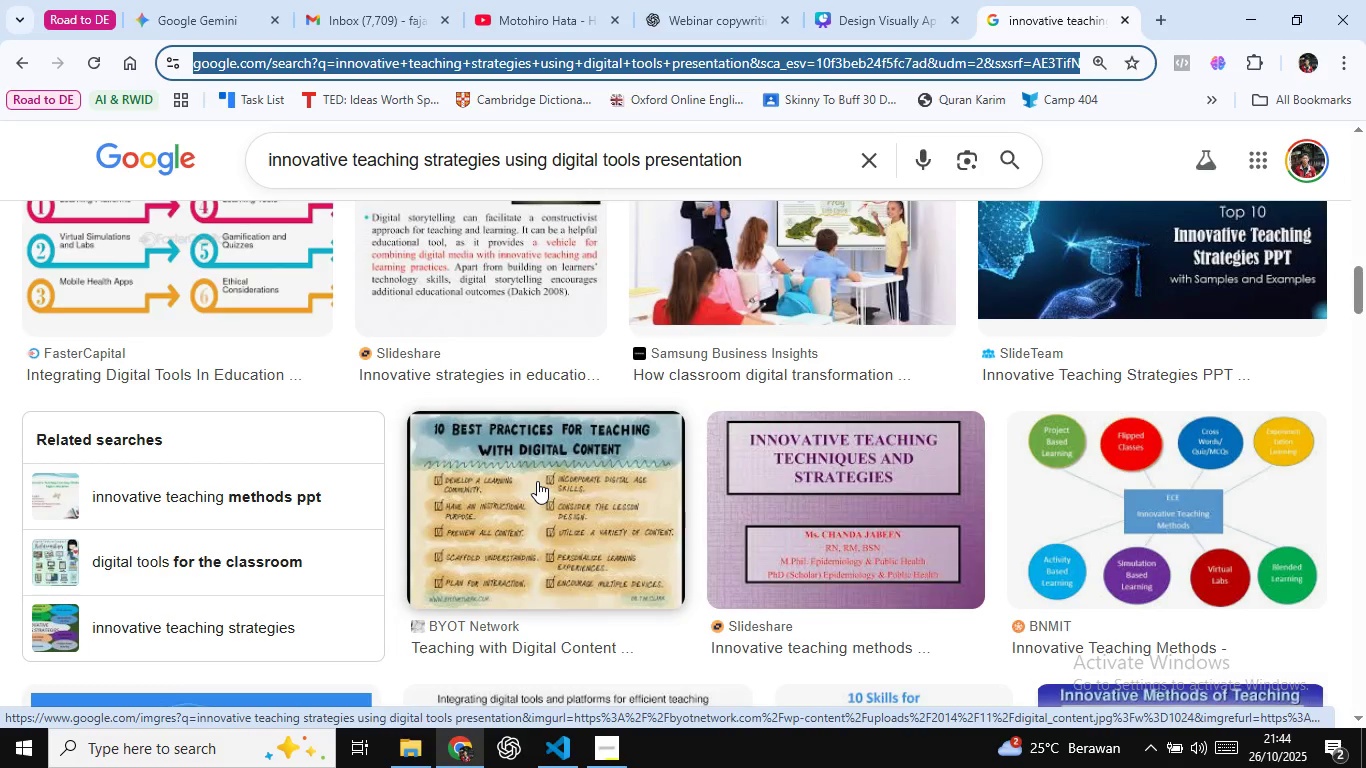 
scroll: coordinate [518, 532], scroll_direction: down, amount: 4.0
 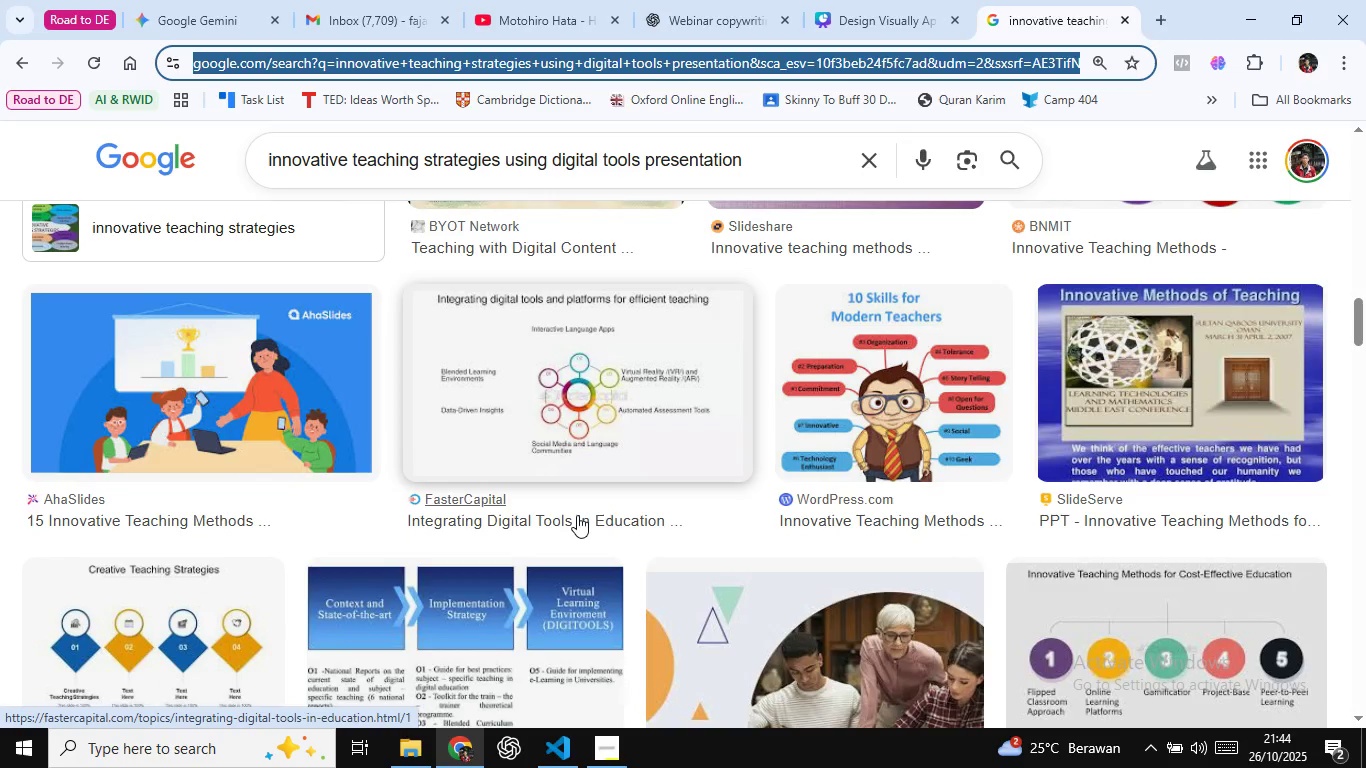 
wait(11.75)
 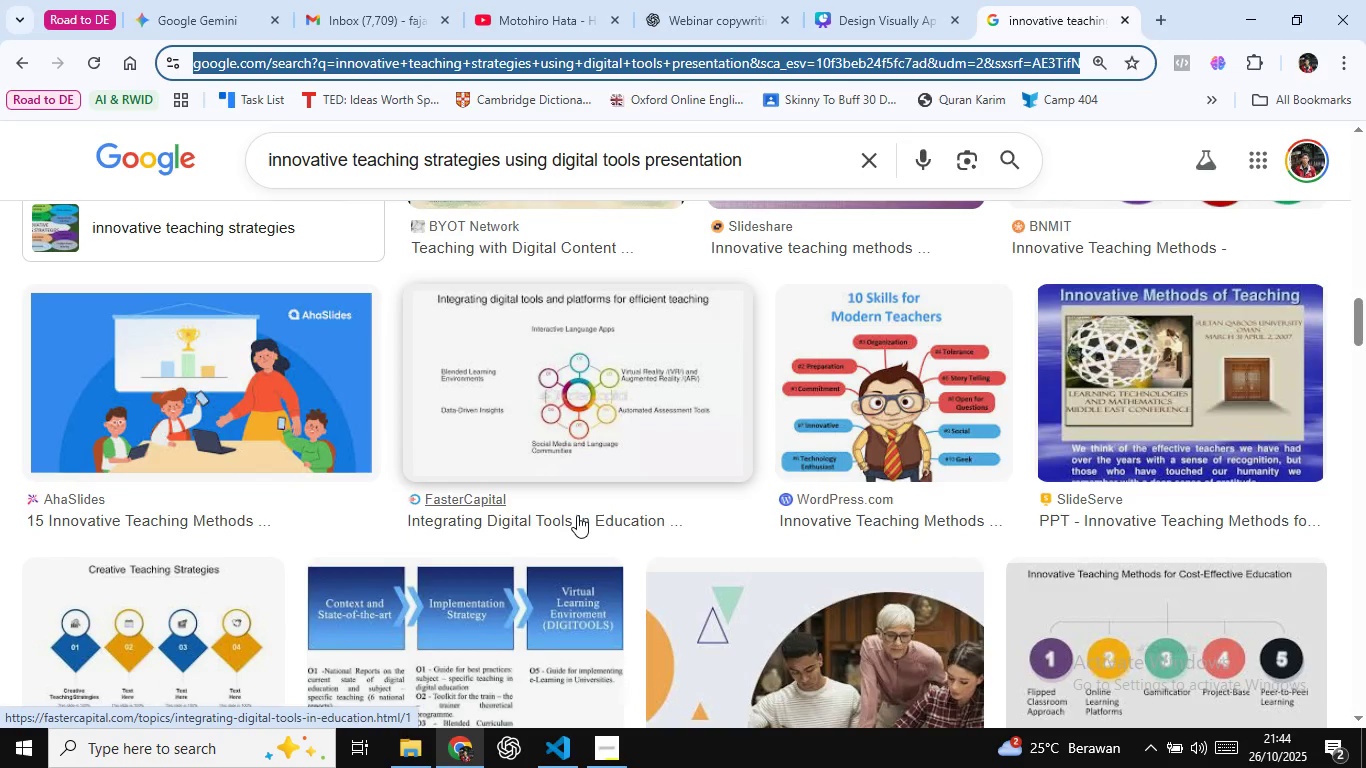 
scroll: coordinate [887, 365], scroll_direction: down, amount: 38.0
 